 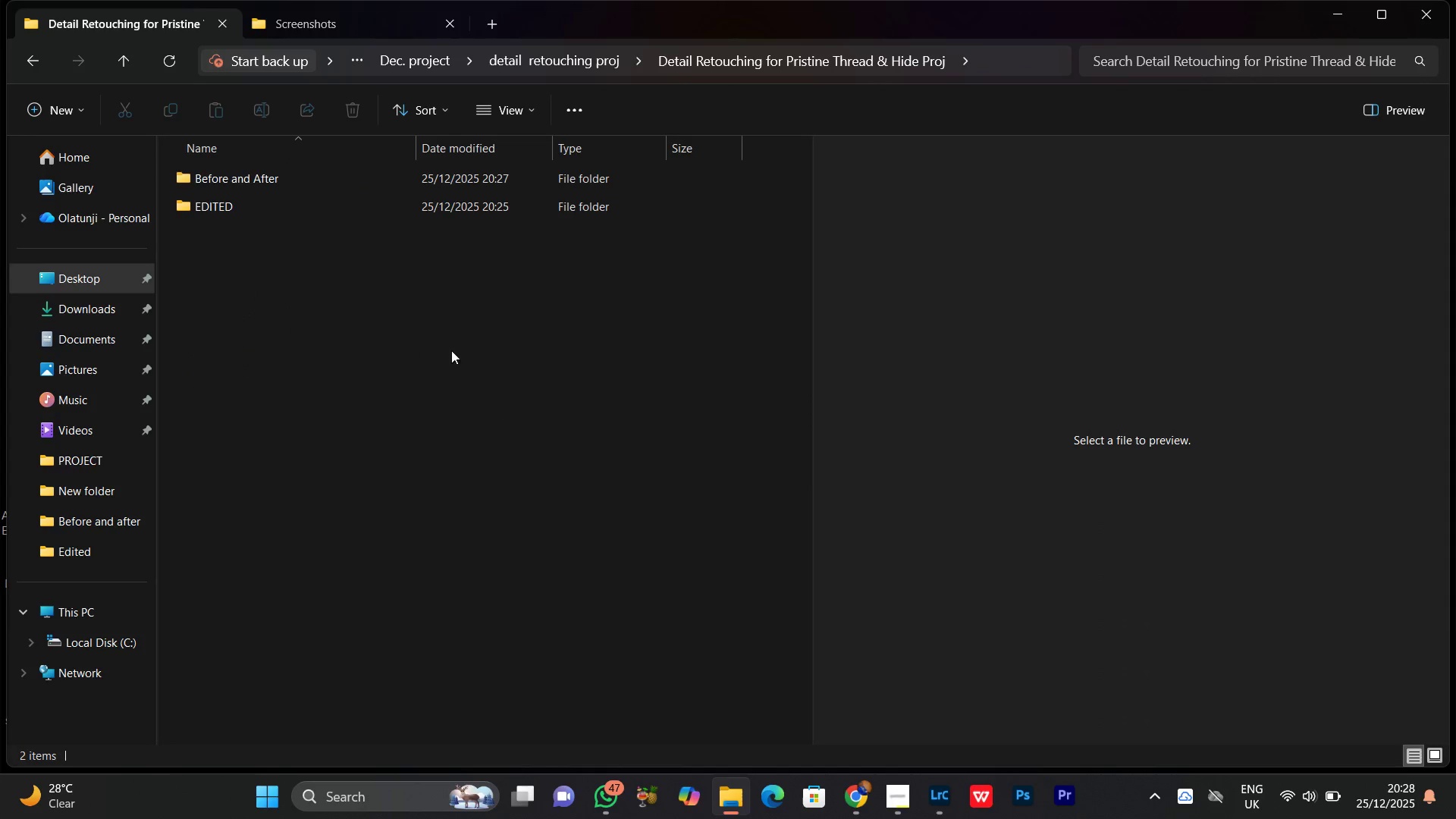 
left_click([583, 317])
 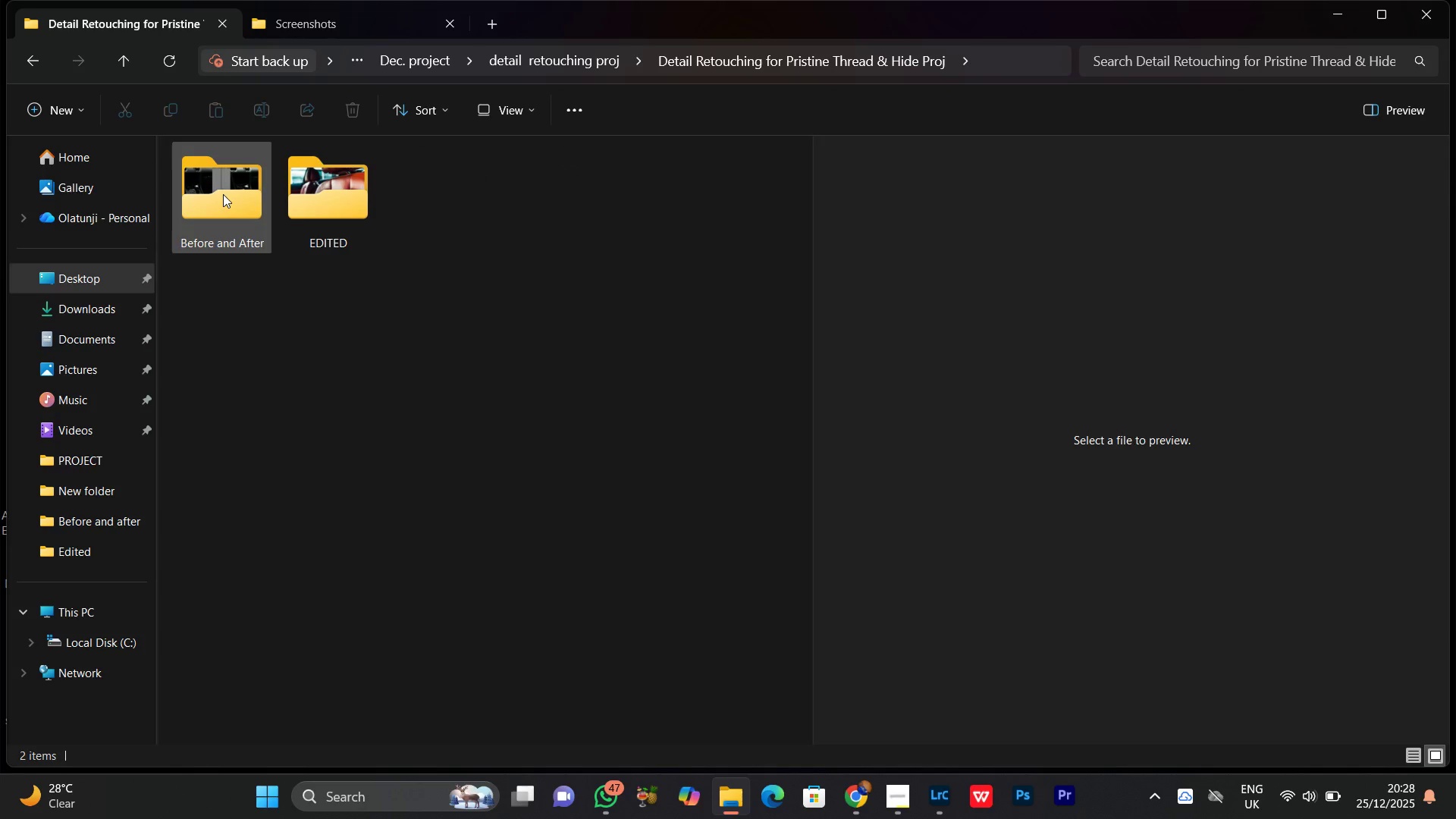 
double_click([223, 193])
 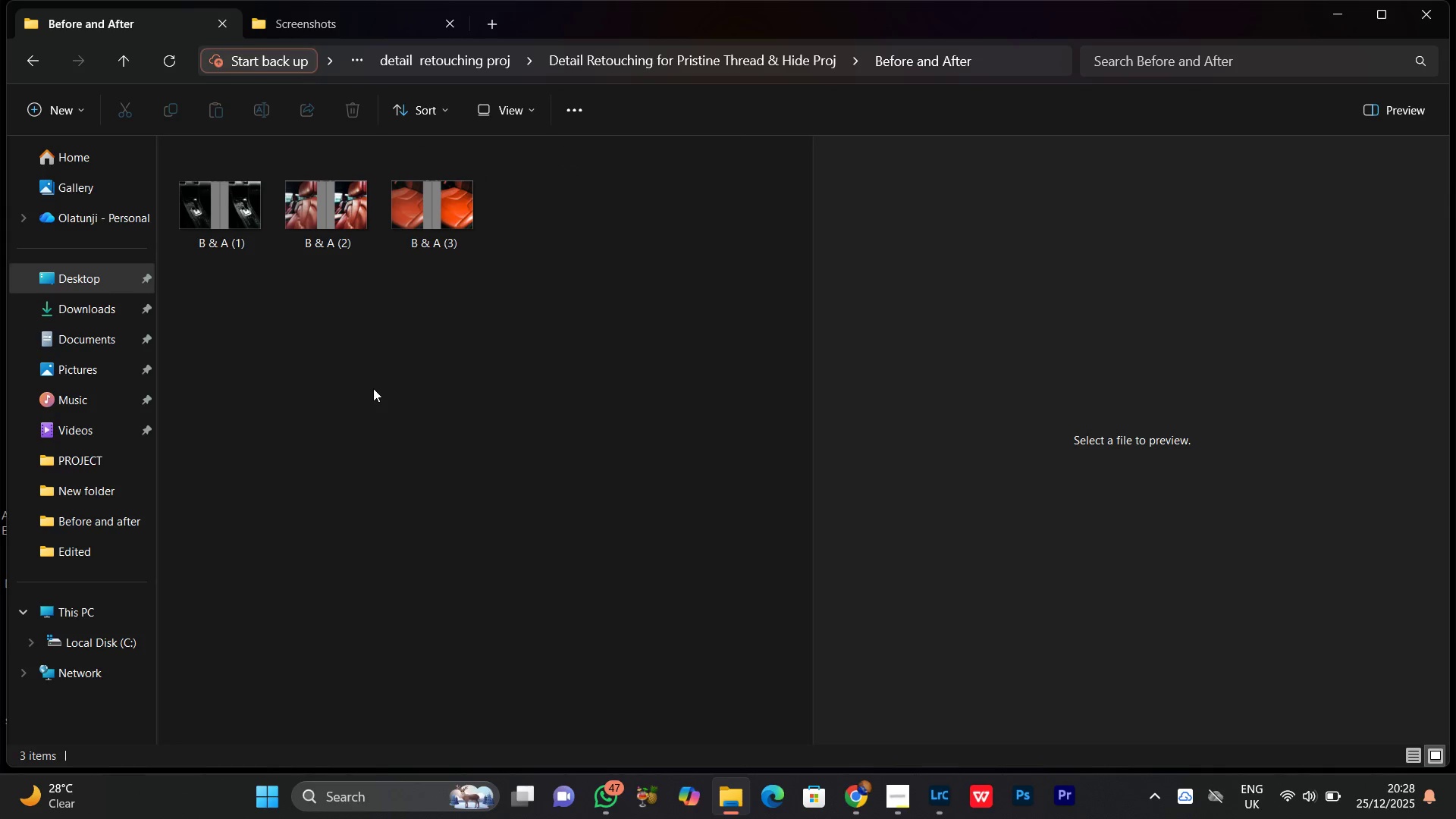 
scroll: coordinate [353, 389], scroll_direction: down, amount: 5.0
 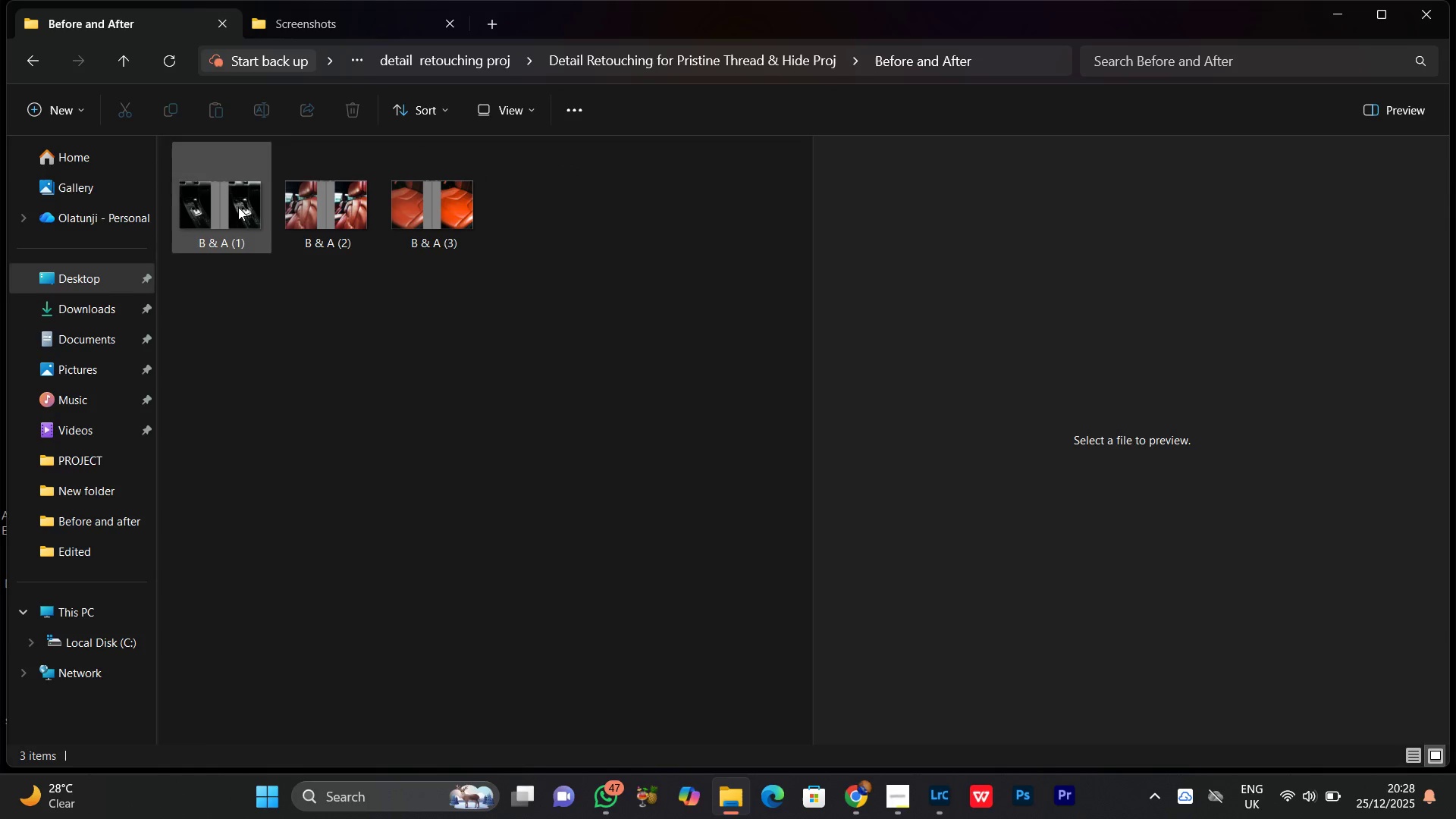 
left_click([238, 207])
 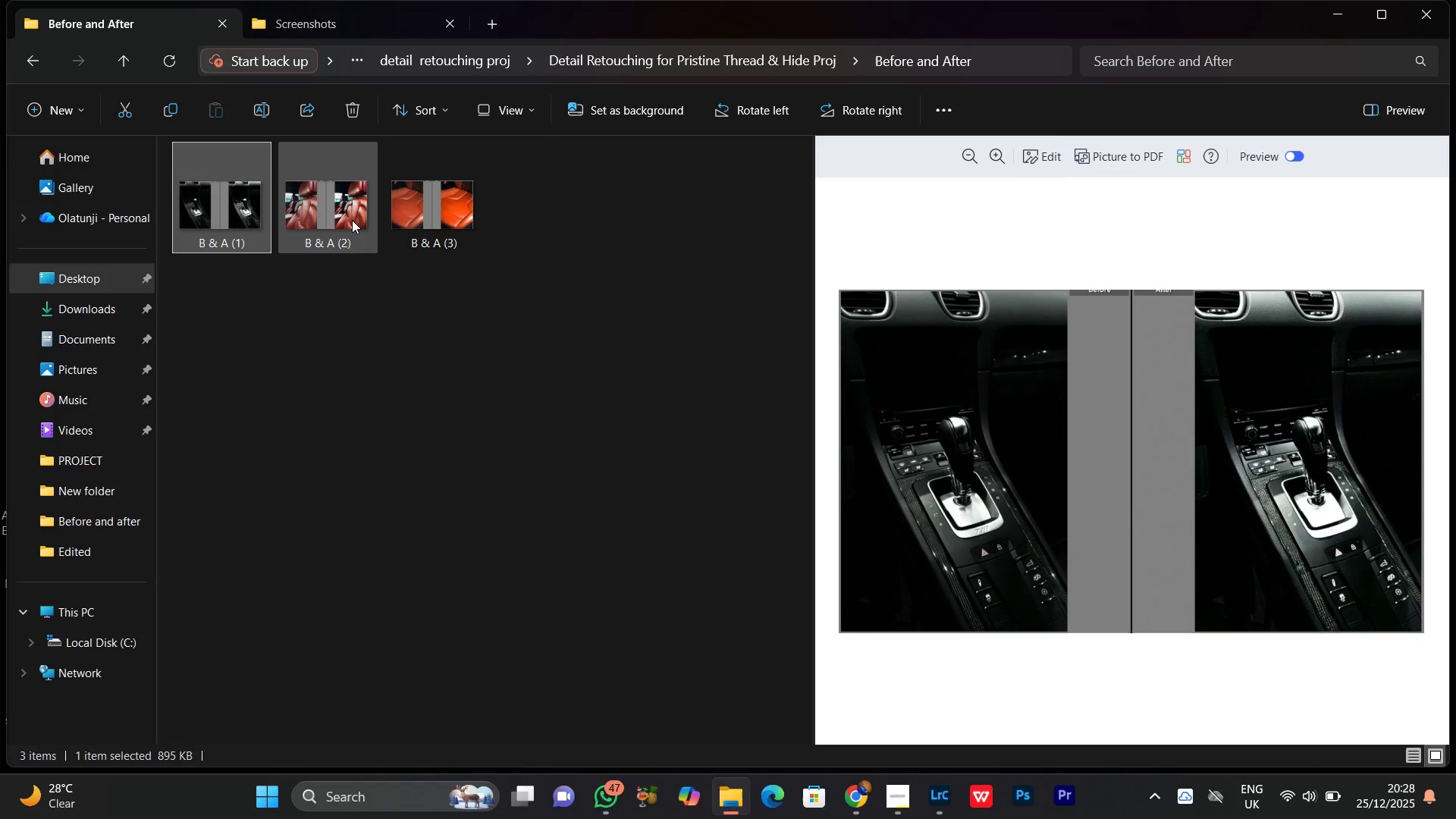 
left_click([352, 219])
 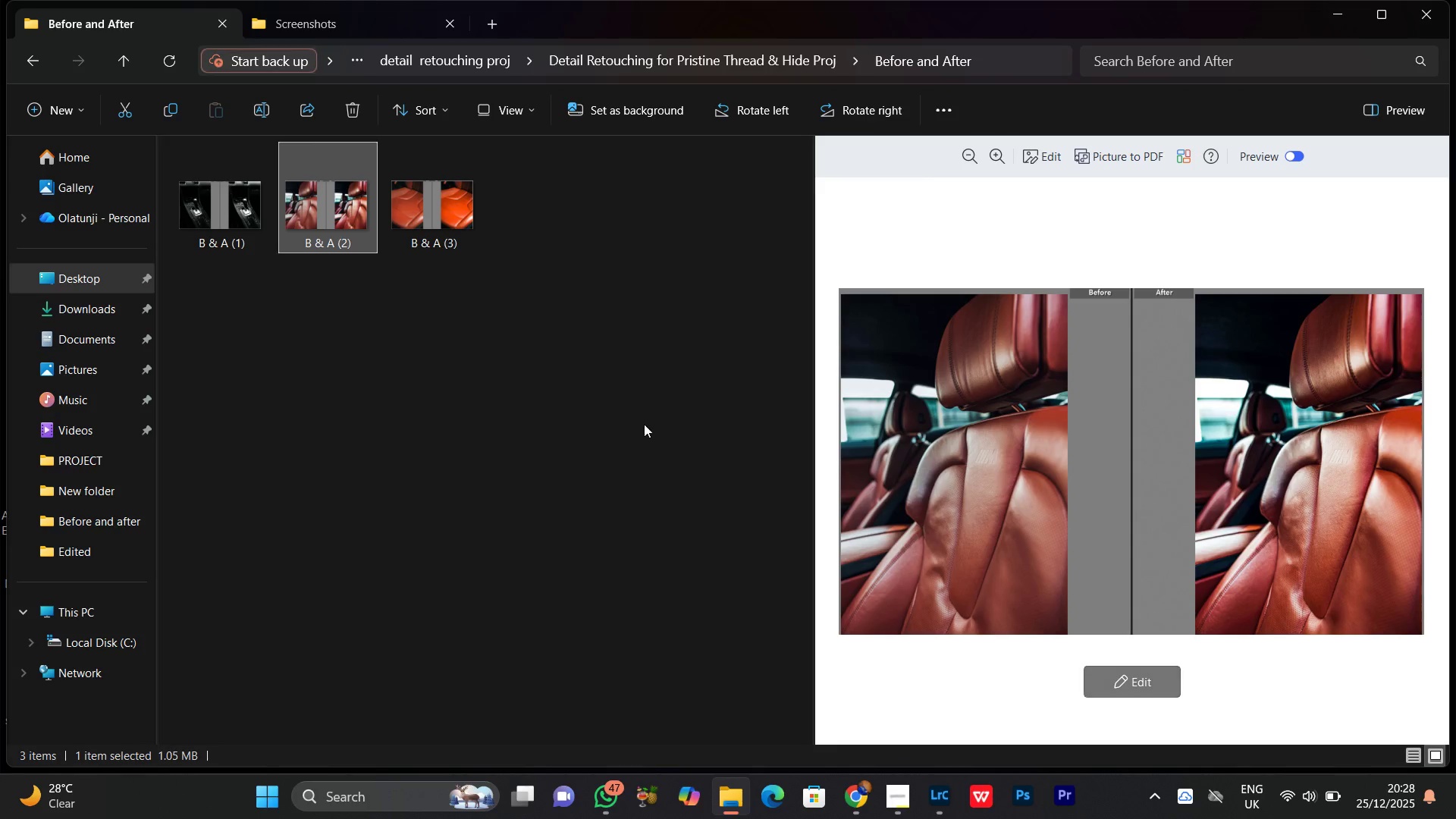 
left_click([426, 211])
 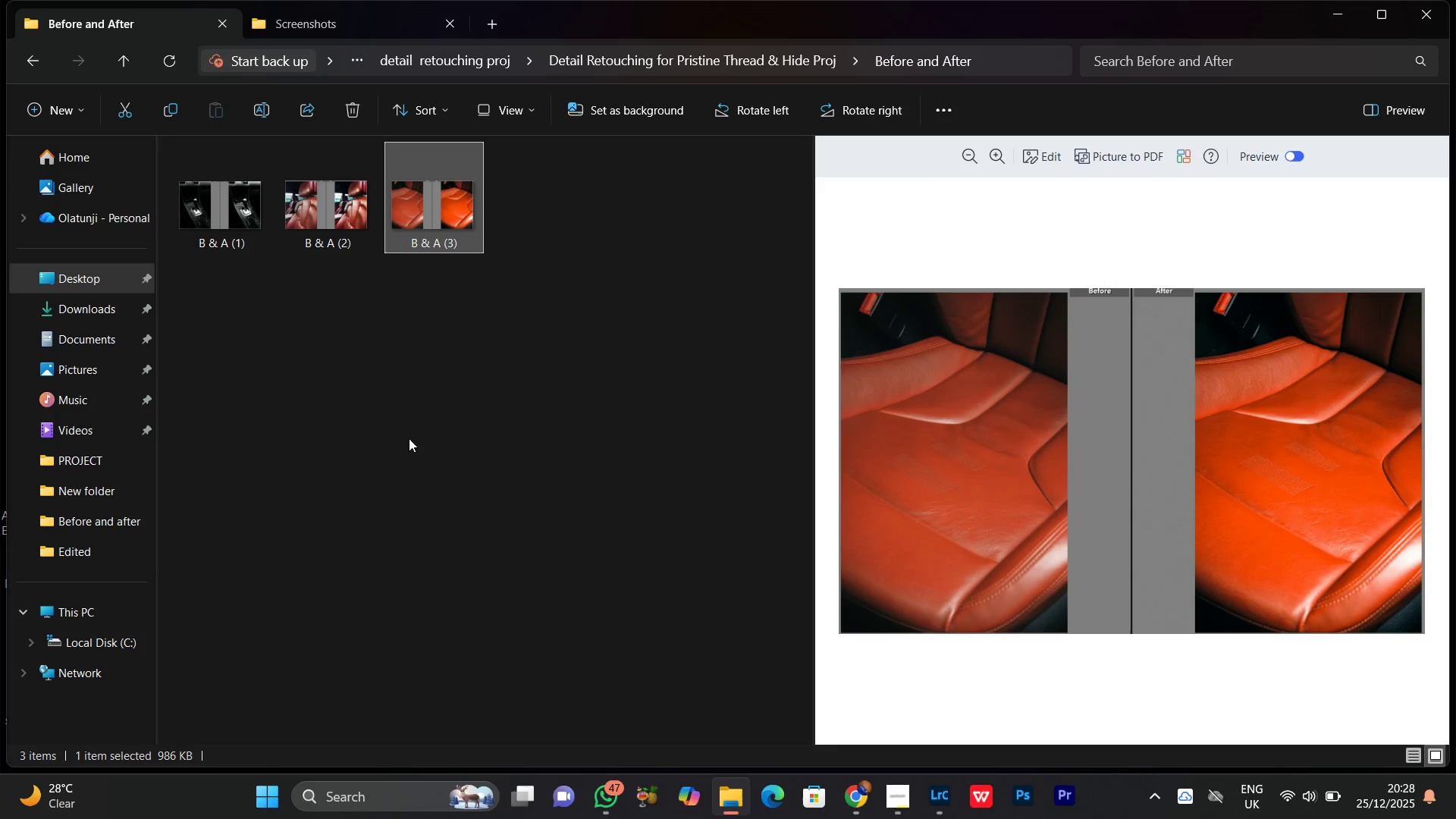 
left_click([409, 431])
 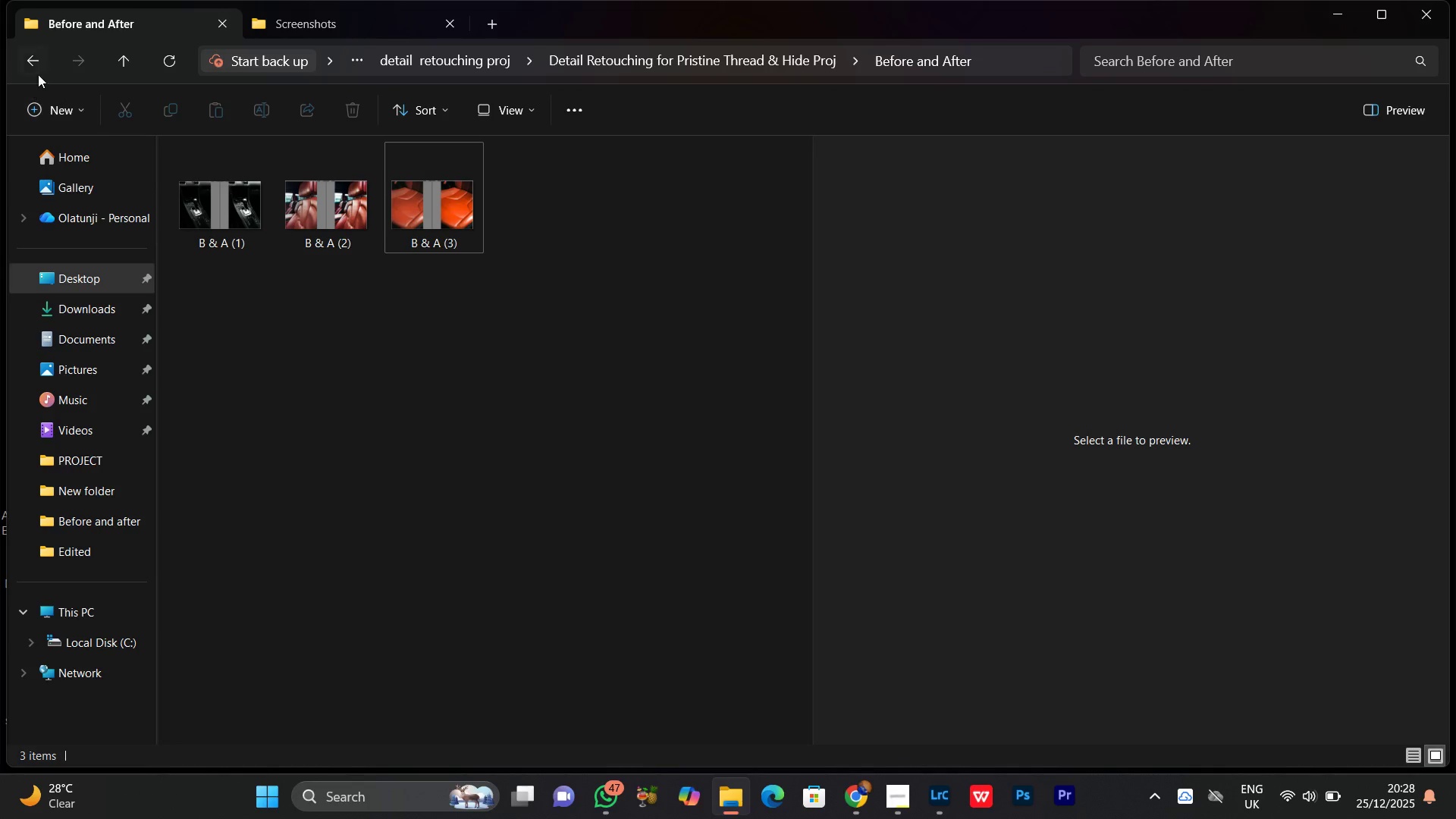 
left_click([29, 61])
 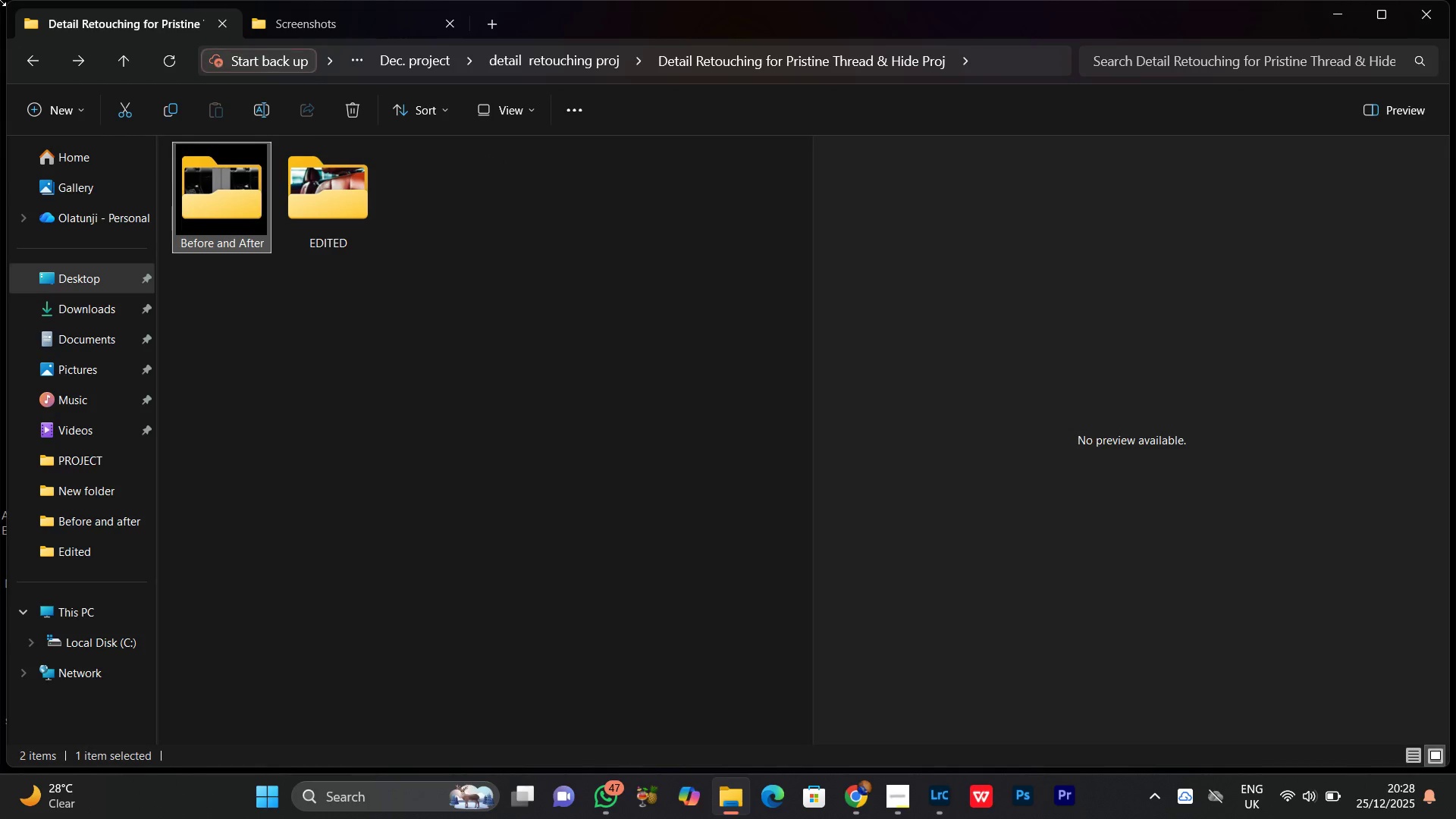 
left_click([29, 57])
 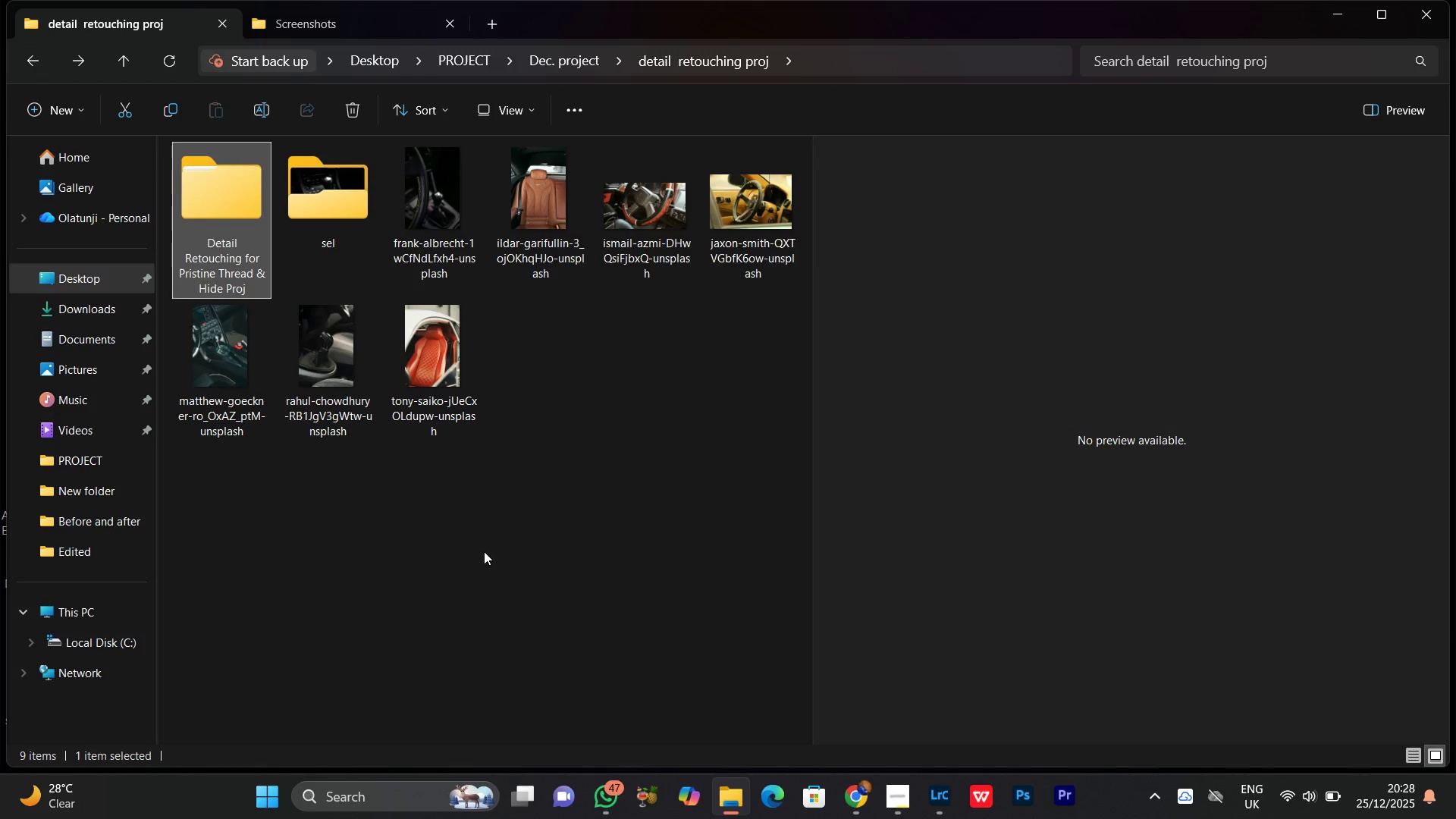 
left_click_drag(start_coordinate=[573, 588], to_coordinate=[565, 583])
 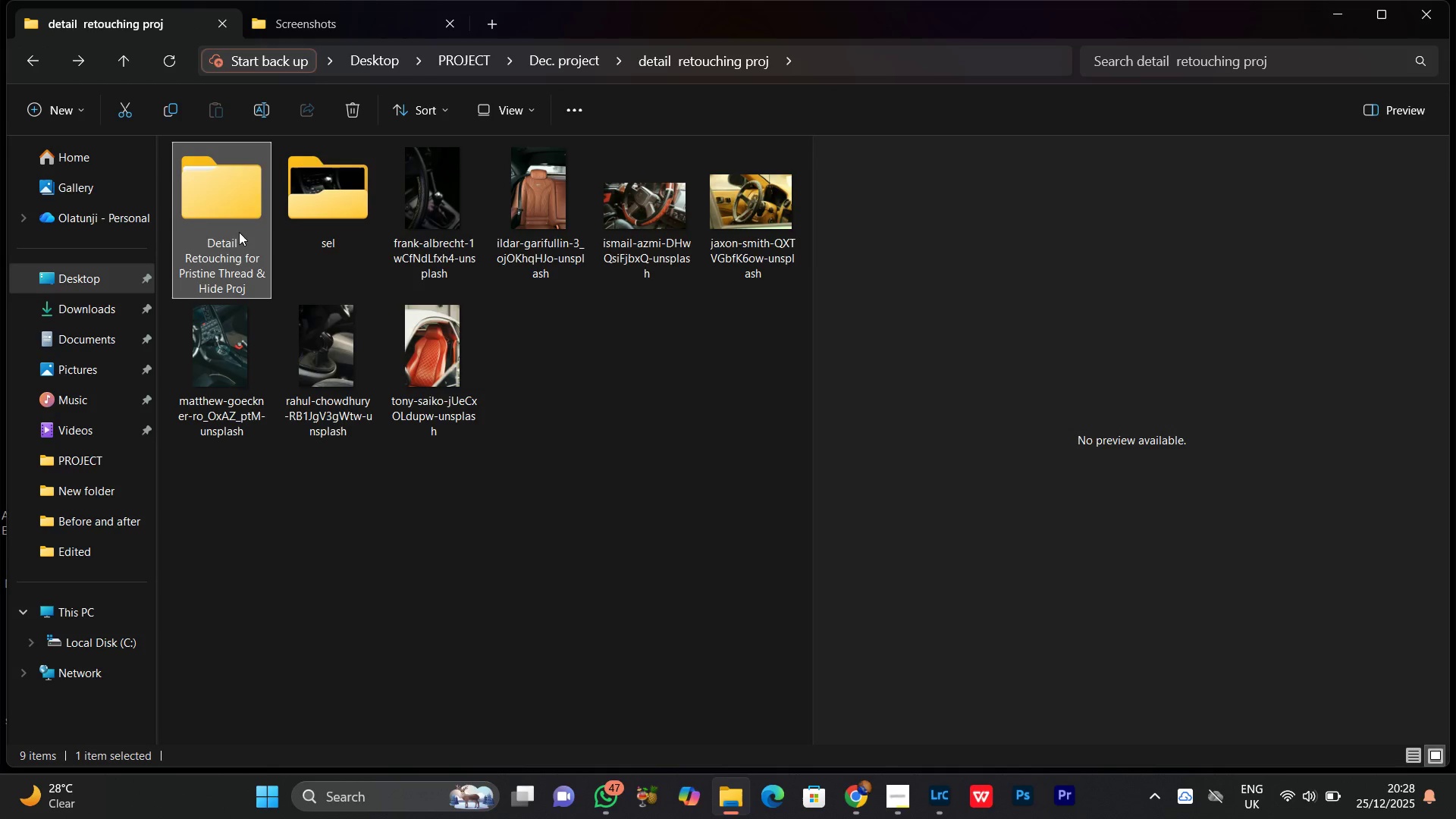 
double_click([237, 228])
 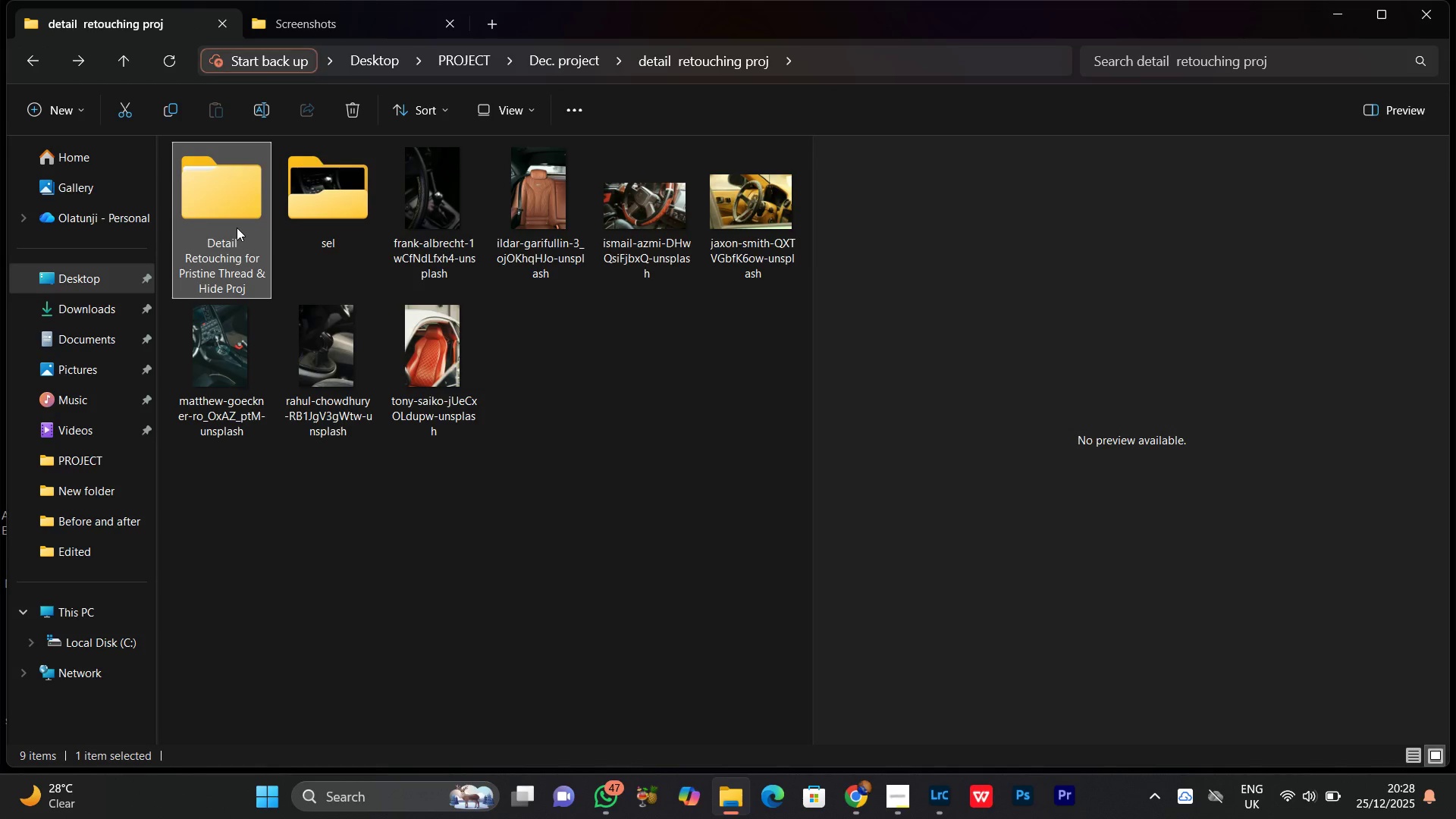 
triple_click([237, 228])
 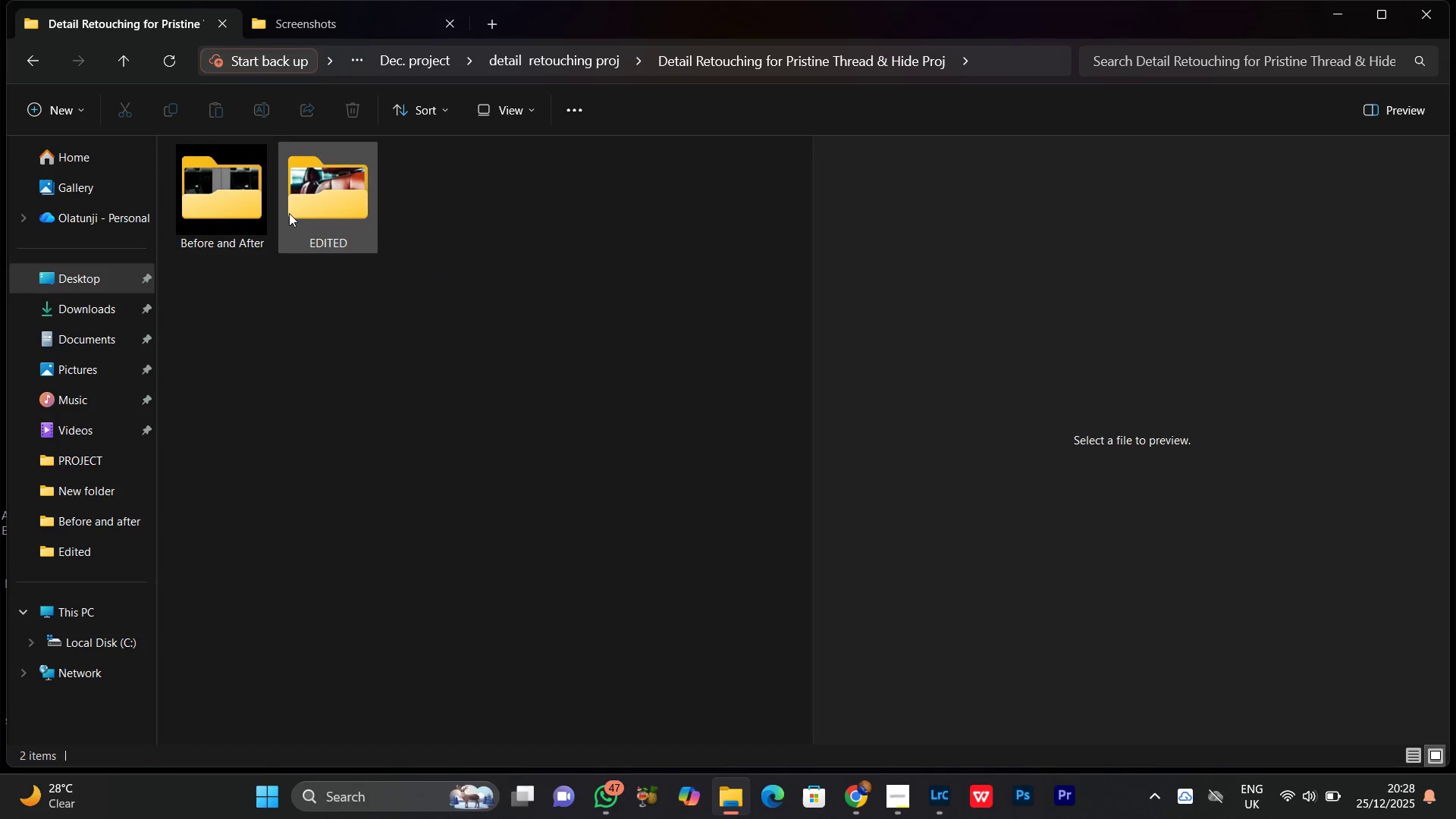 
left_click([306, 200])
 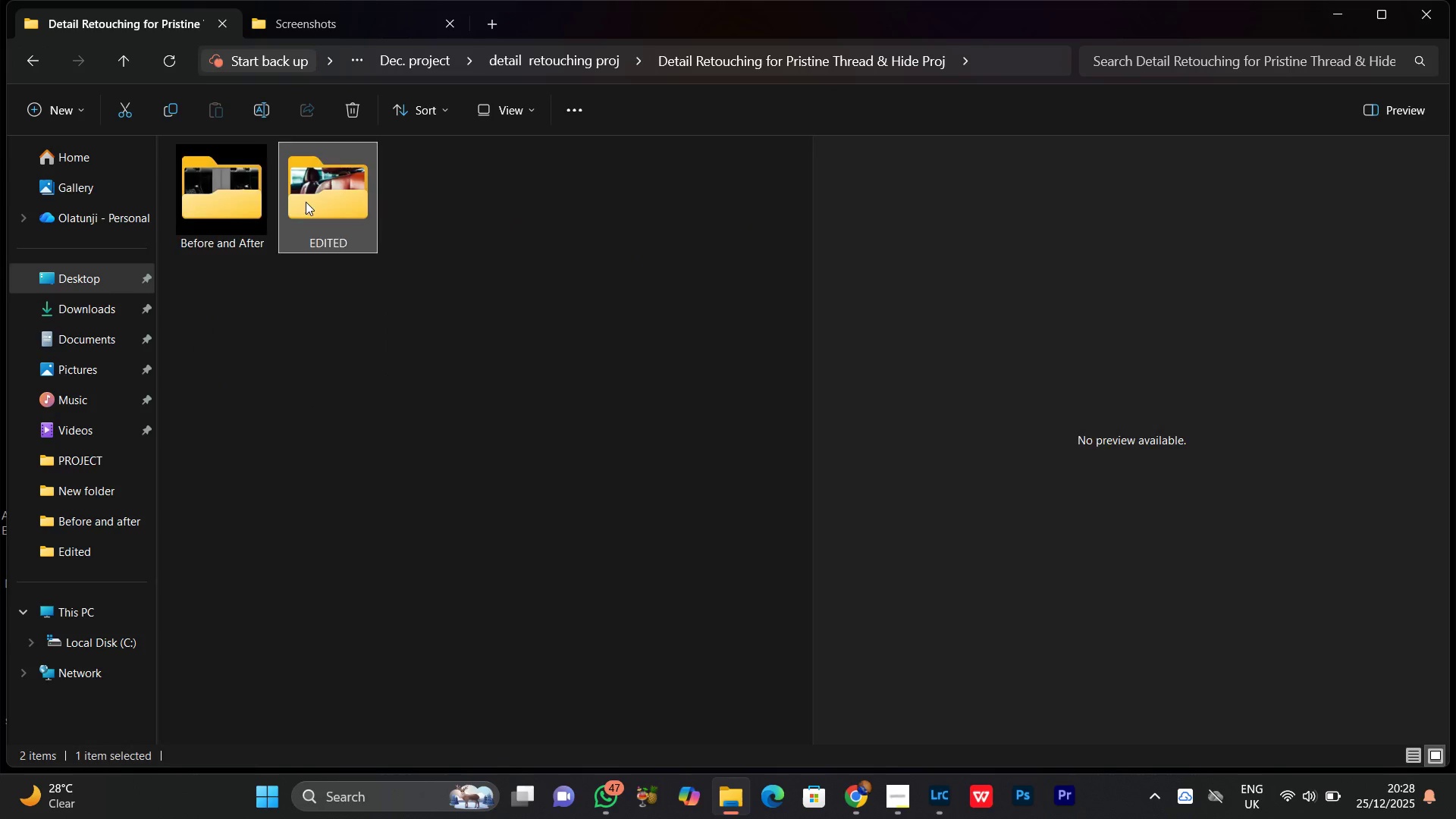 
left_click_drag(start_coordinate=[306, 200], to_coordinate=[306, 206])
 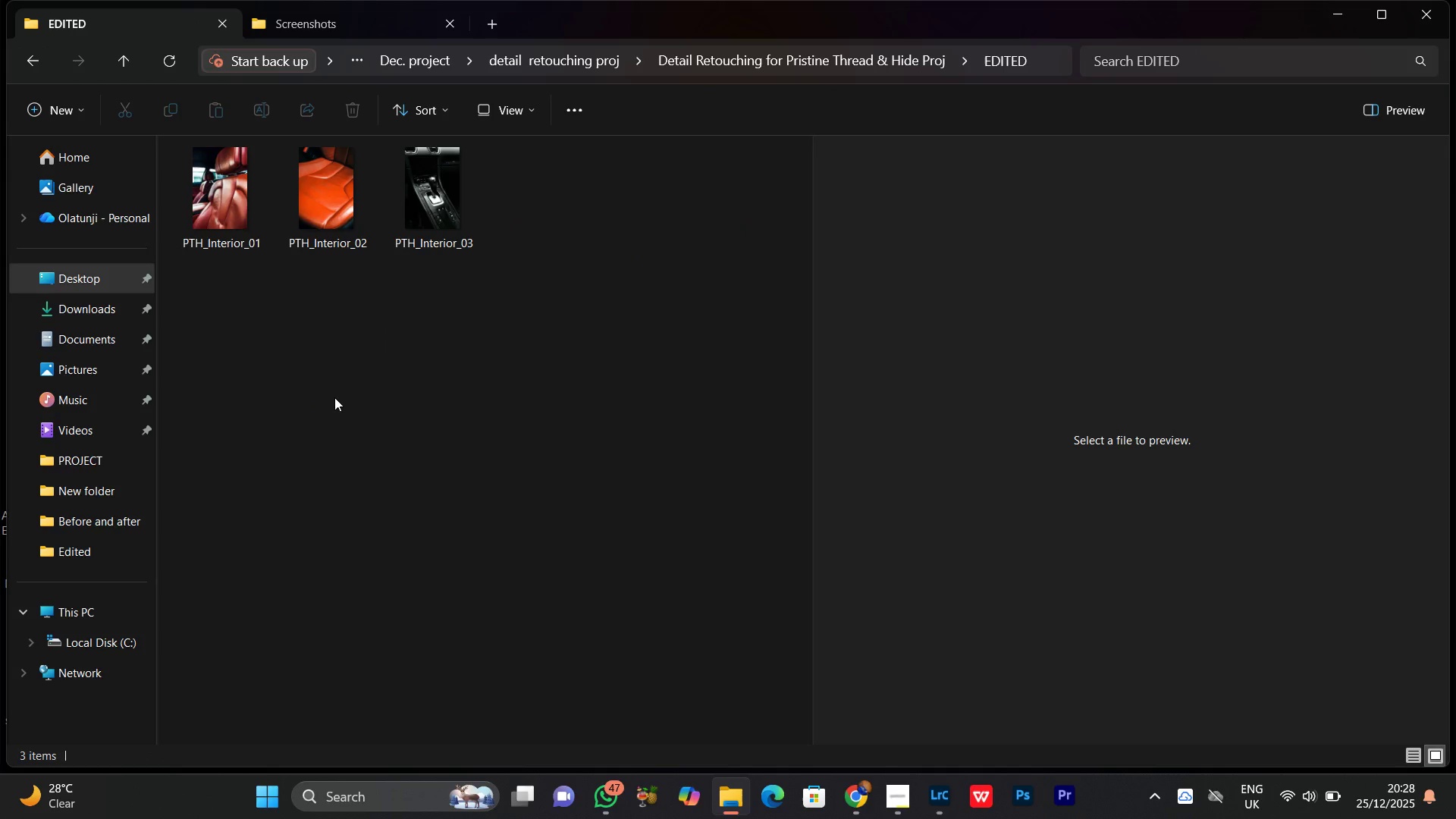 
left_click([328, 382])
 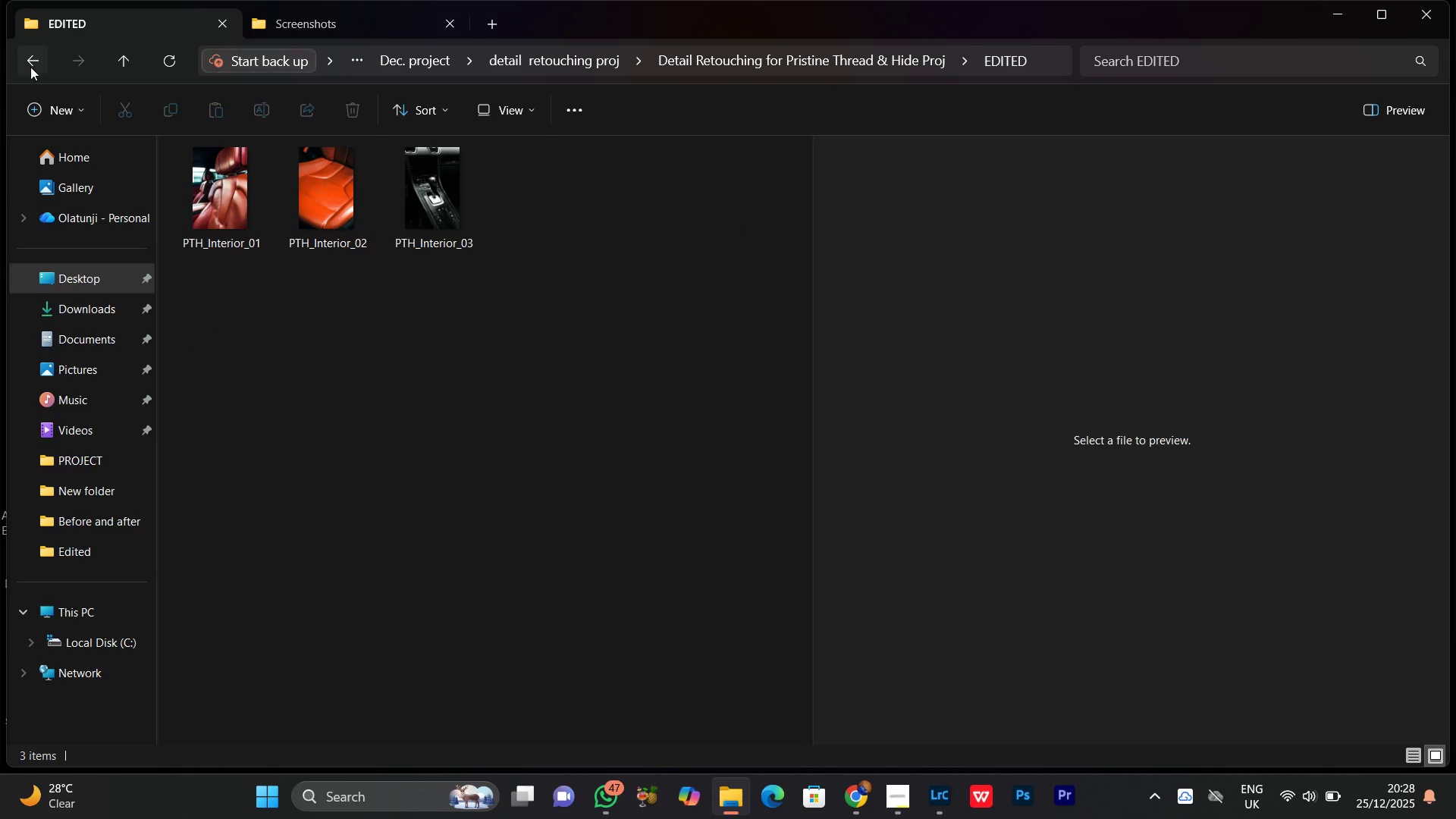 
left_click([30, 65])
 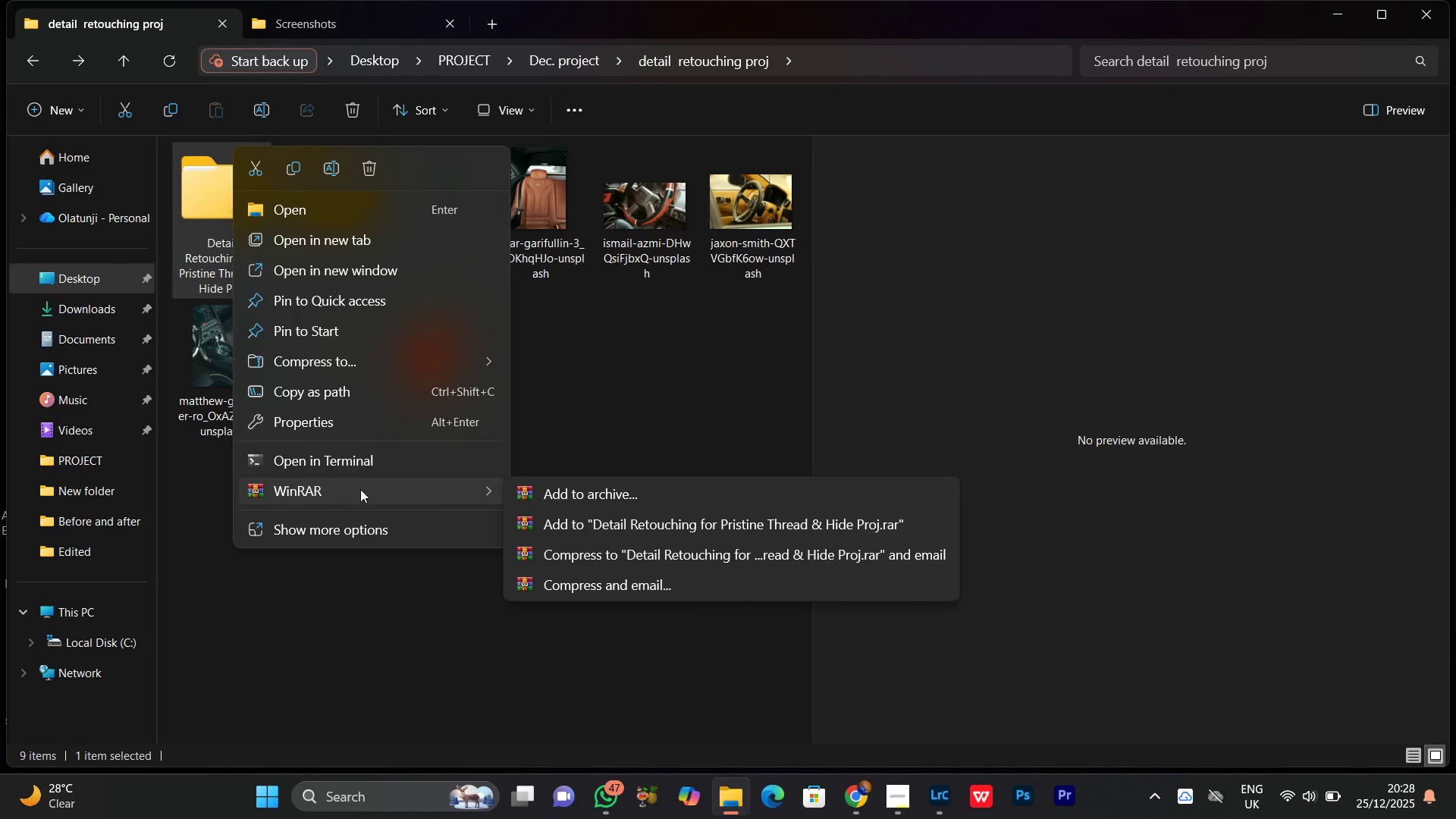 
wait(7.44)
 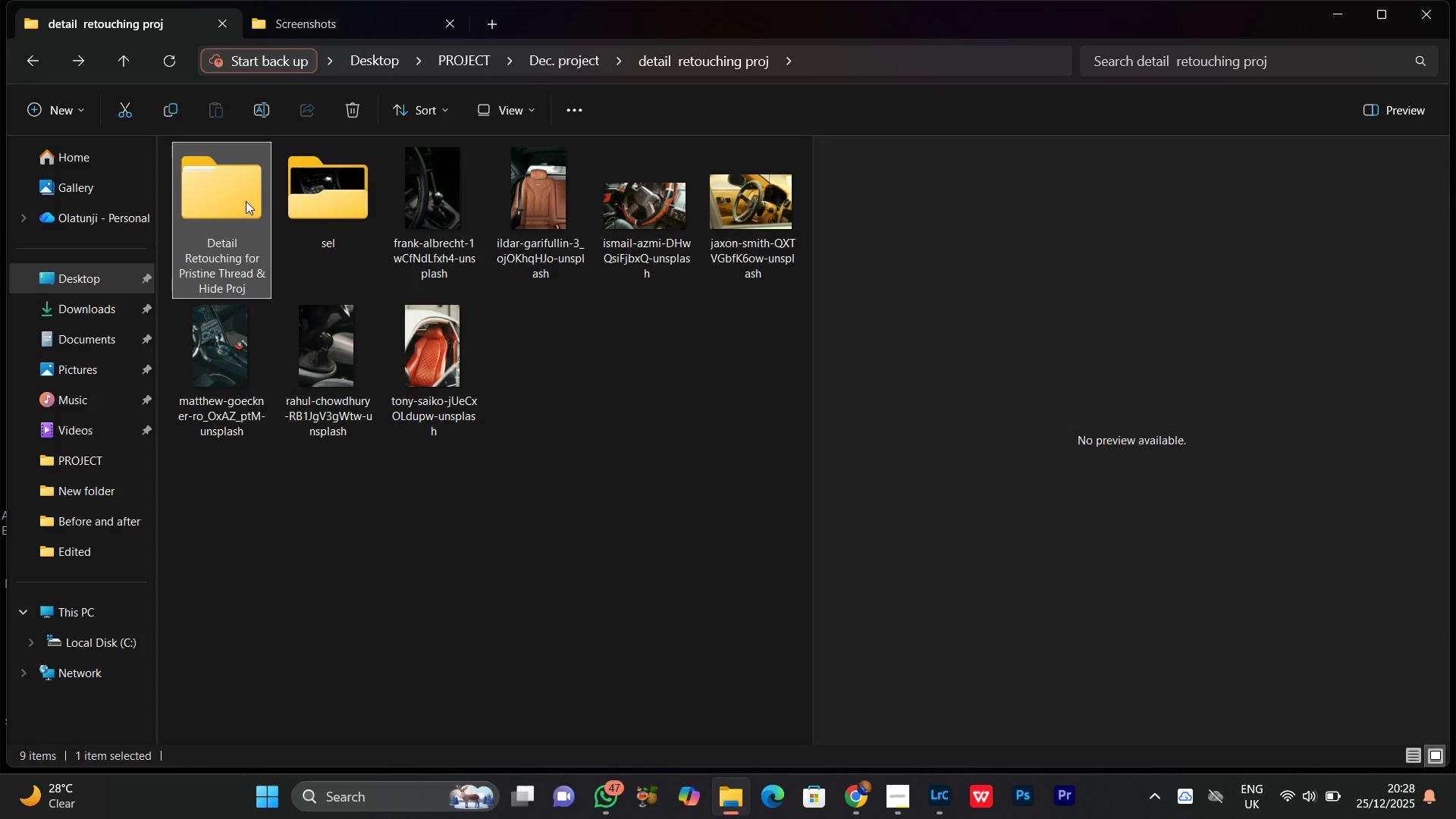 
left_click([595, 491])
 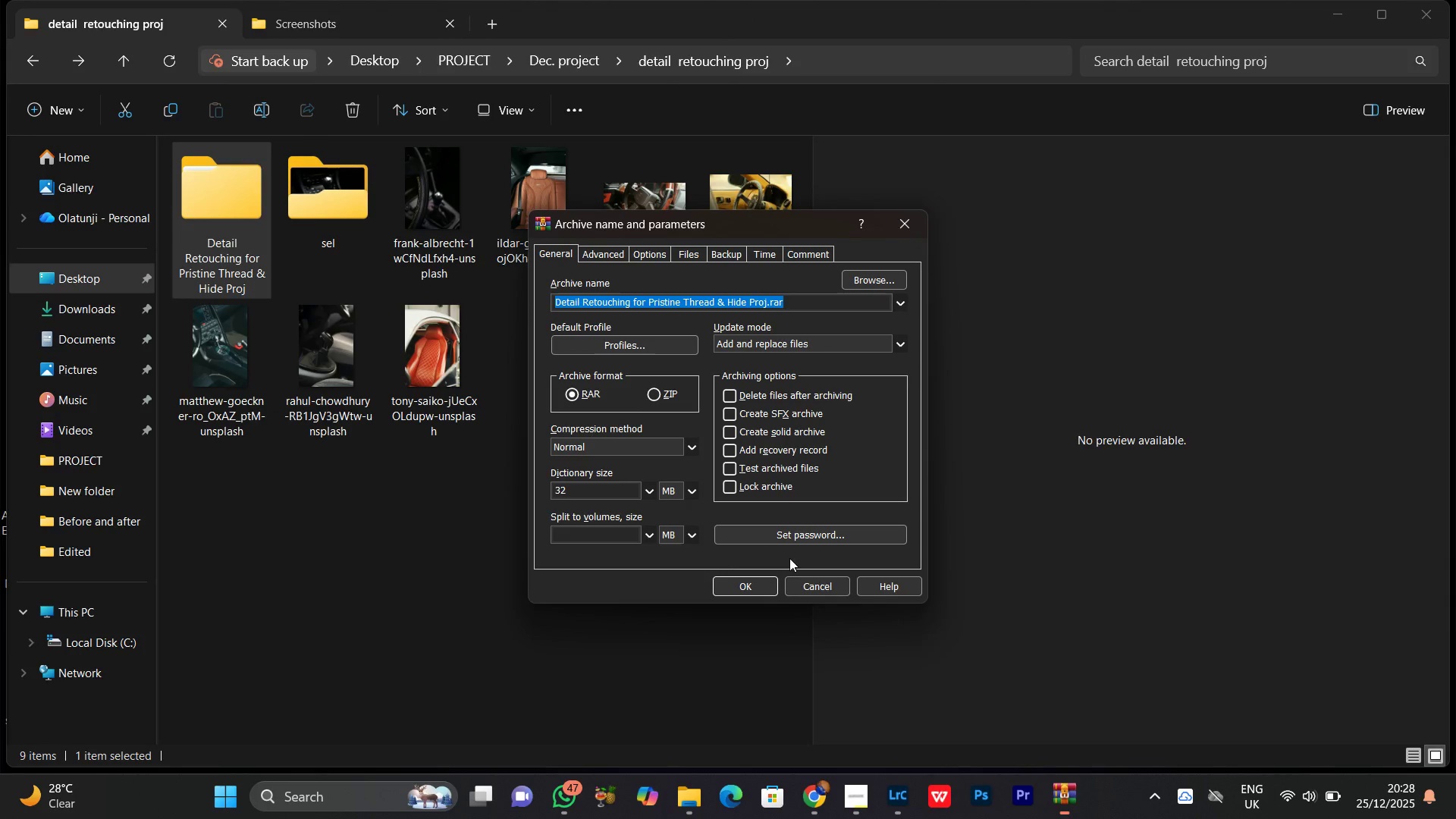 
left_click([739, 585])
 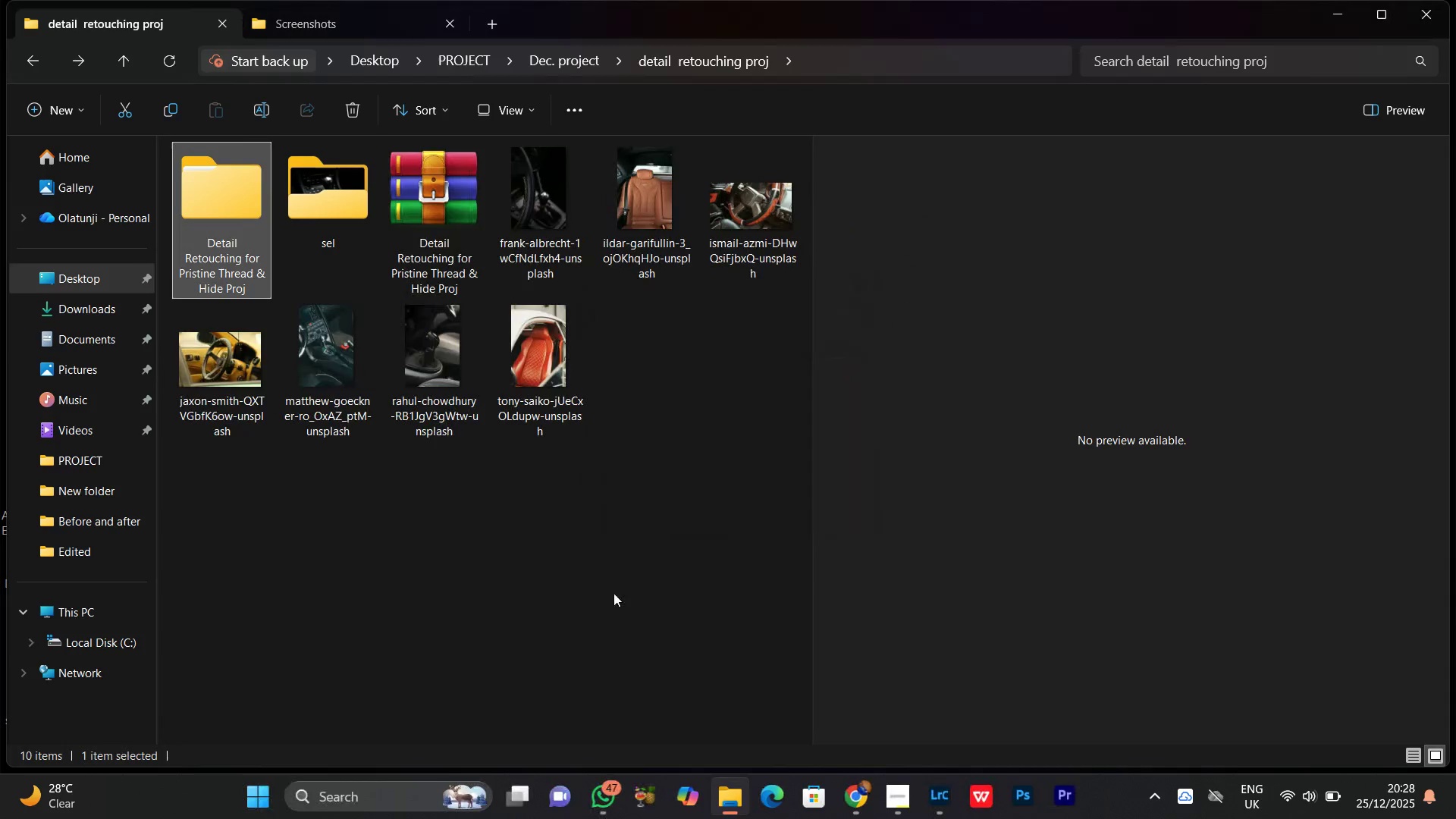 
left_click([499, 540])
 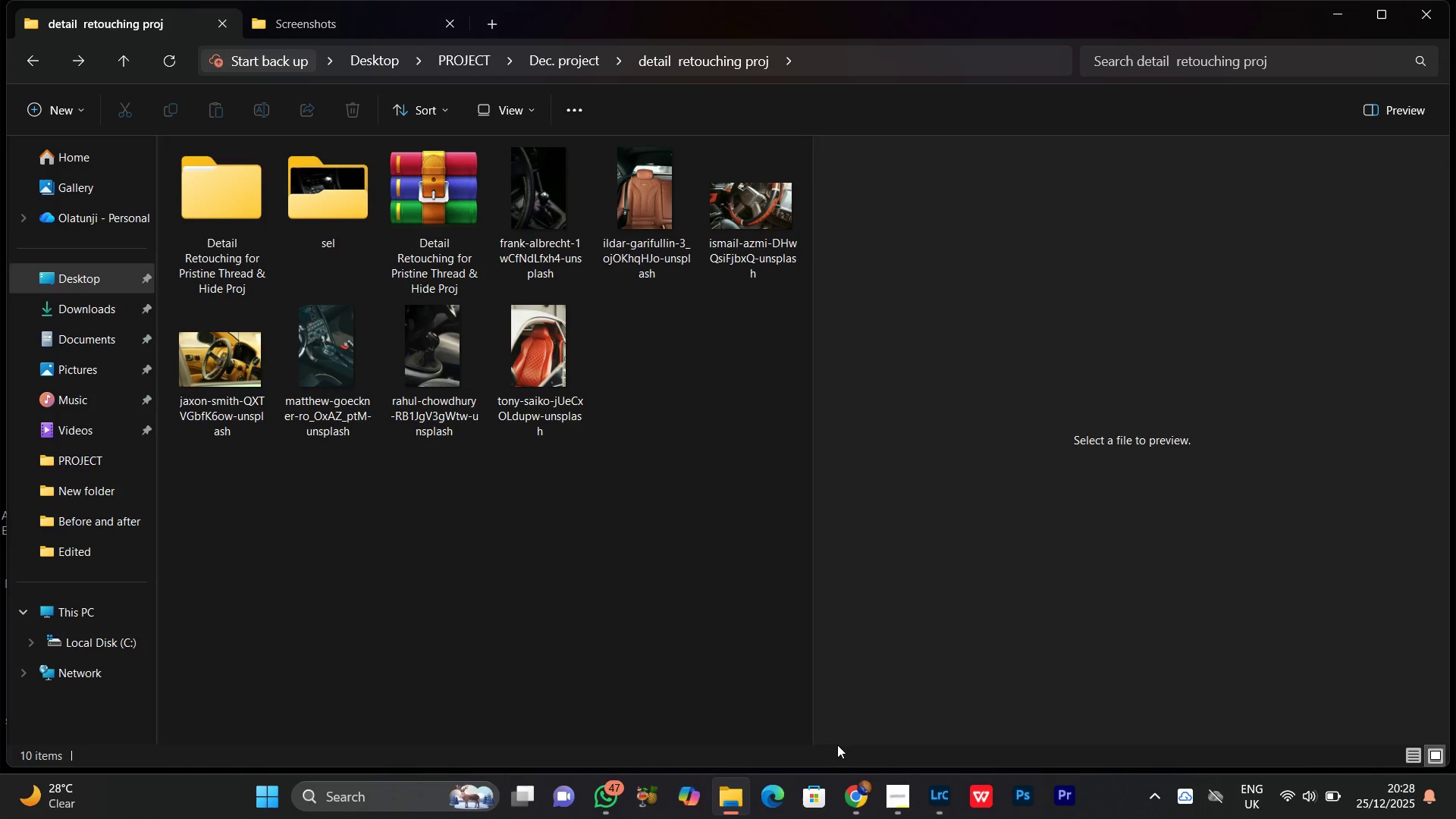 
left_click([850, 807])
 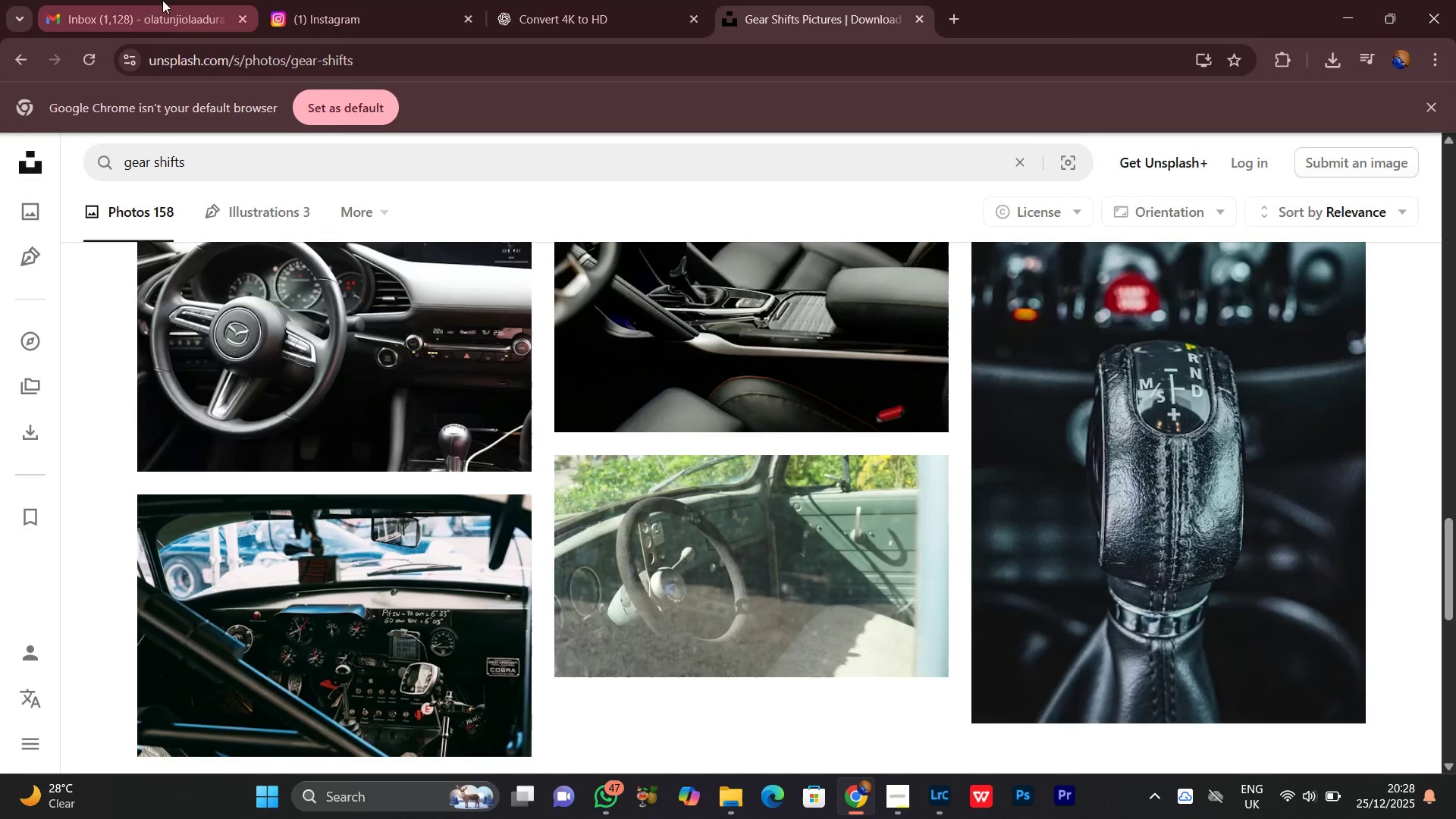 
left_click([145, 11])
 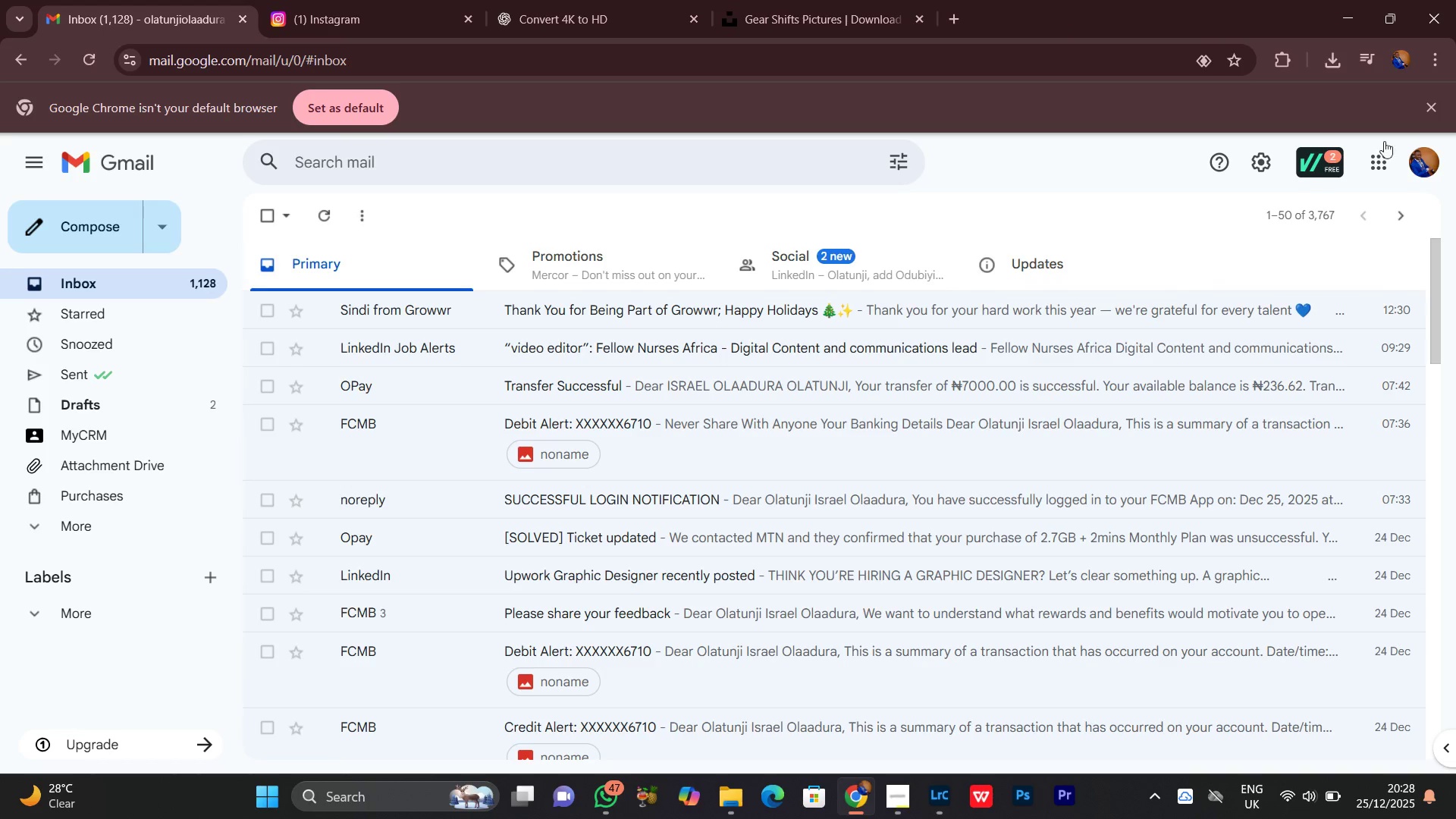 
left_click([1373, 155])
 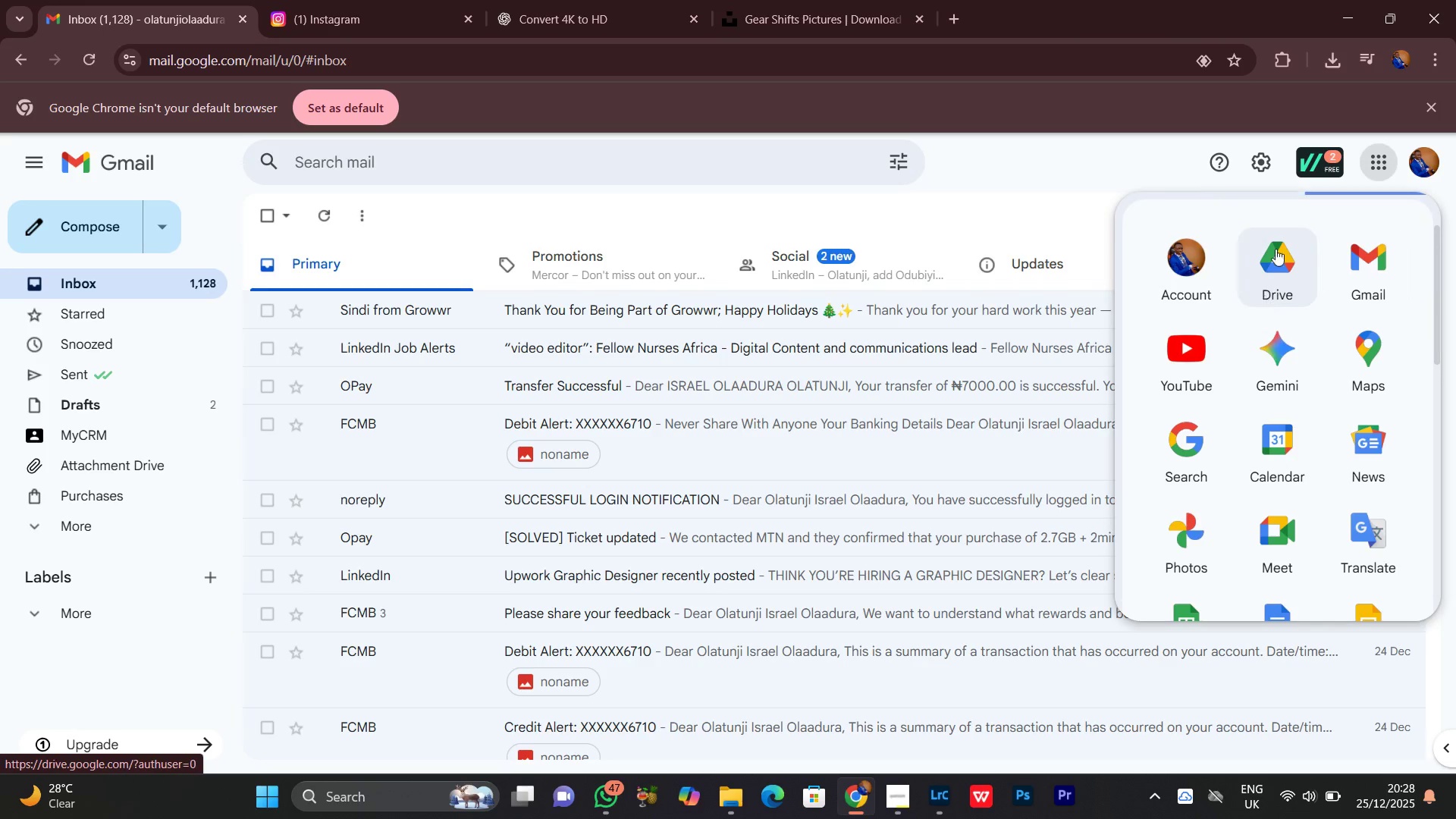 
left_click([1277, 244])
 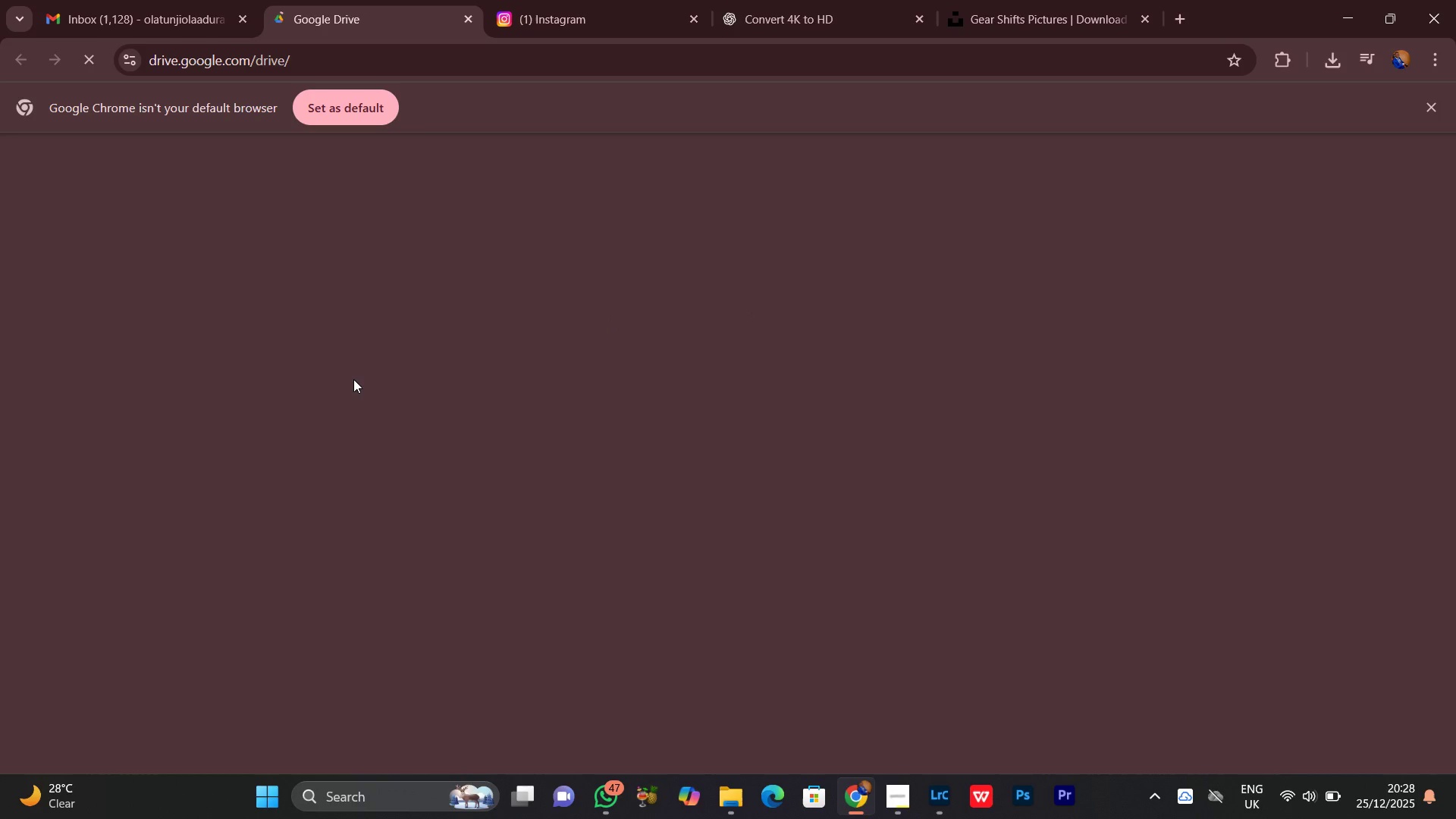 
left_click([579, 0])
 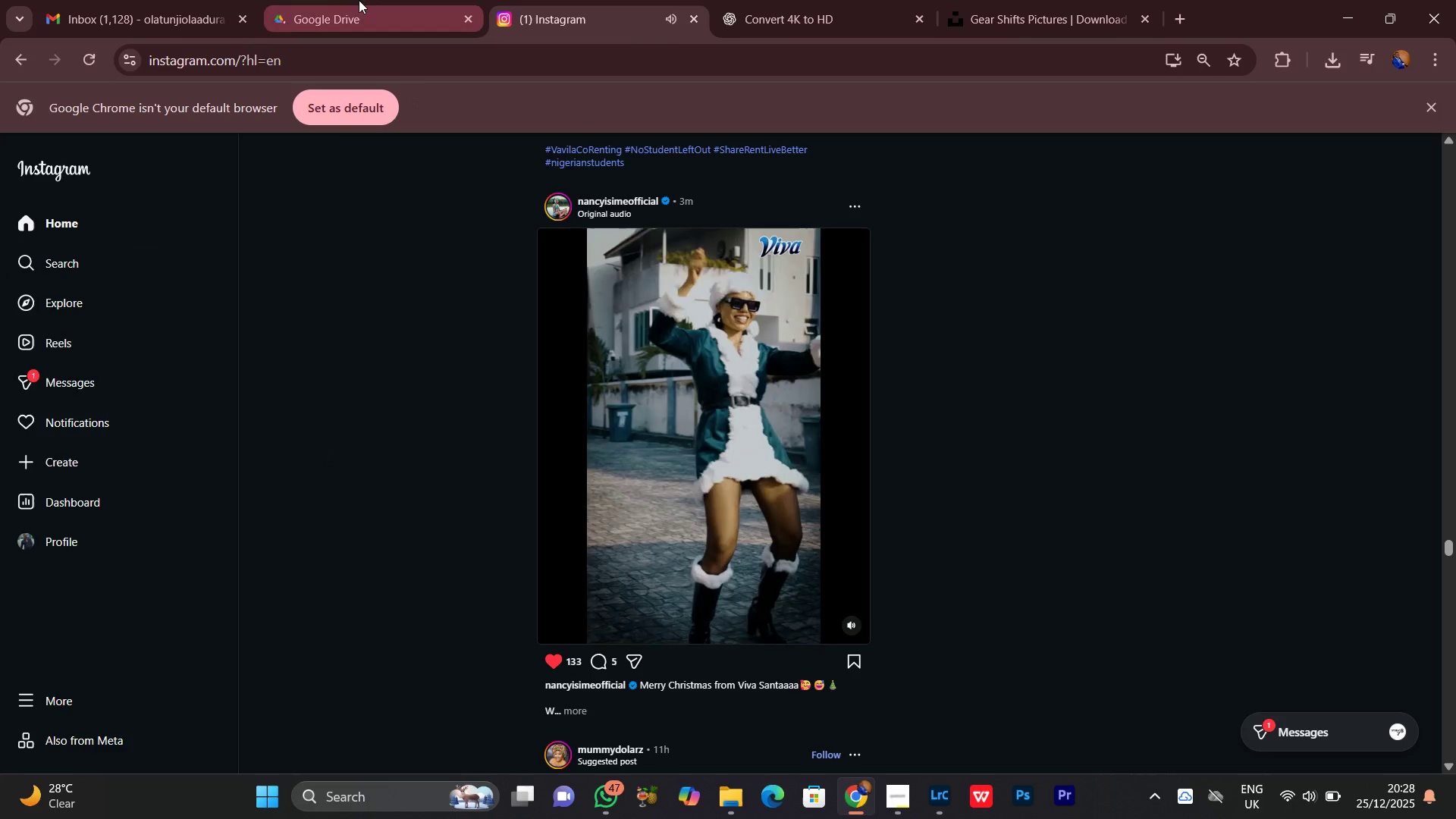 
left_click([359, 0])
 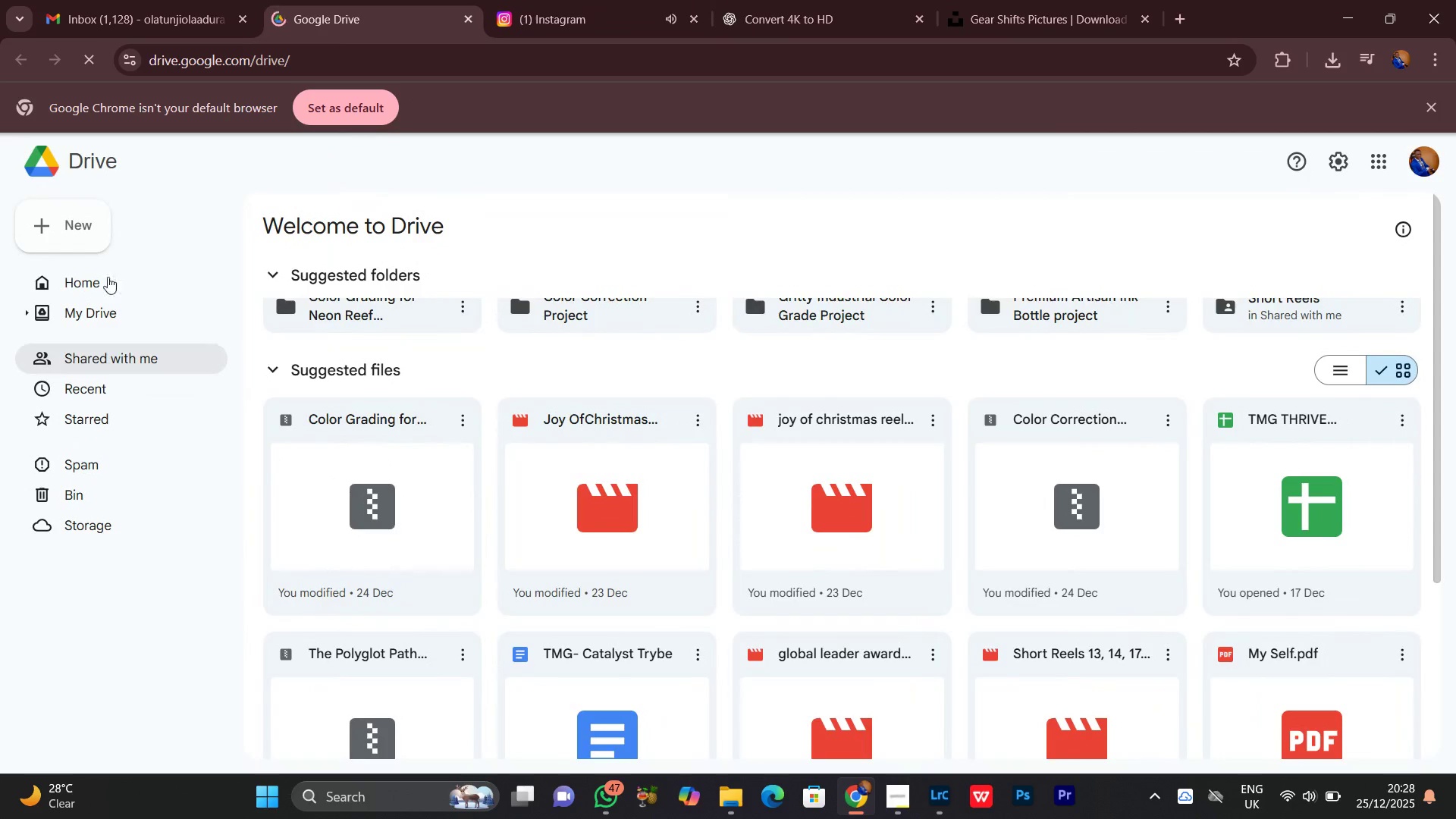 
left_click([70, 233])
 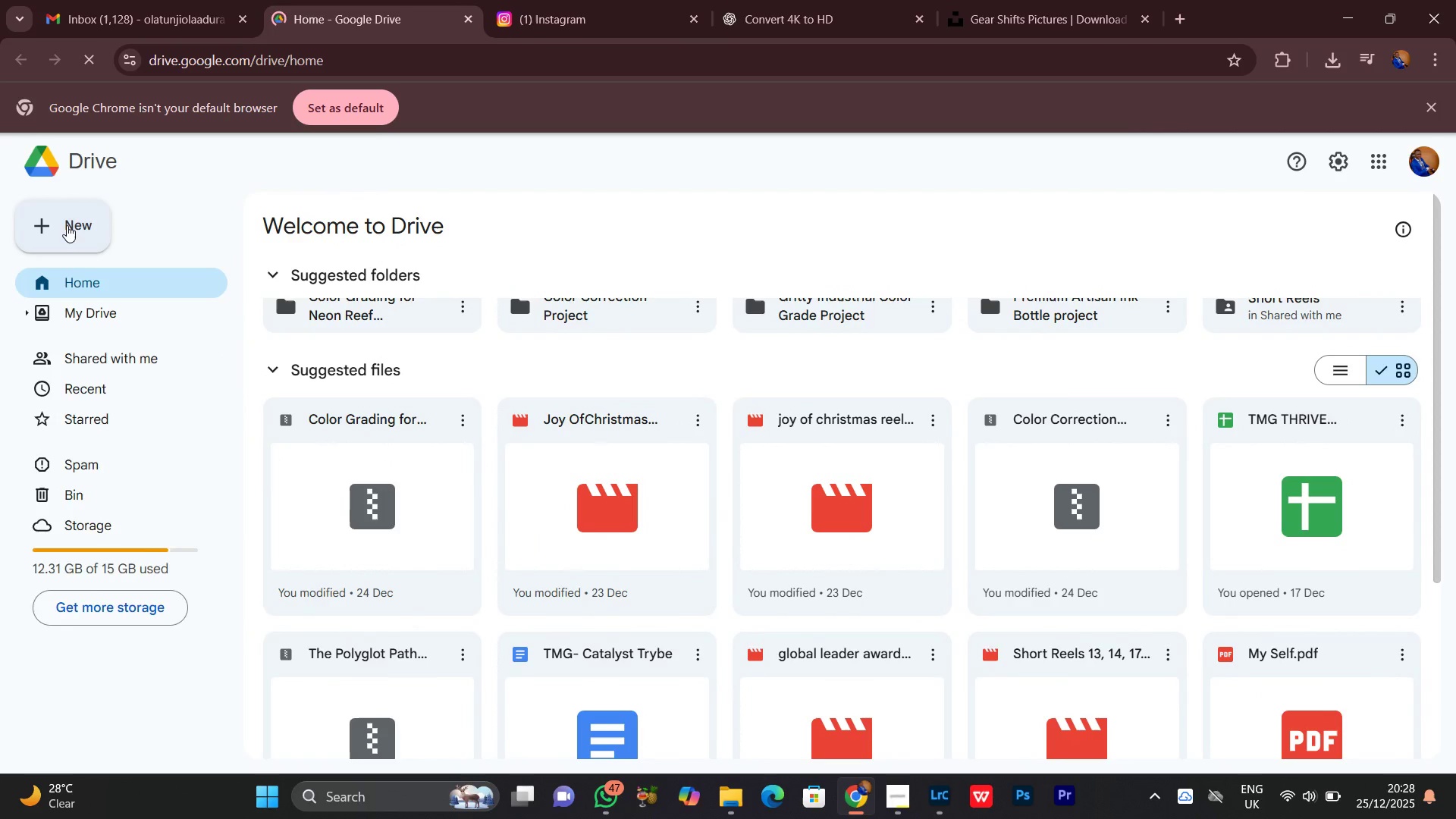 
scroll: coordinate [438, 402], scroll_direction: up, amount: 15.0
 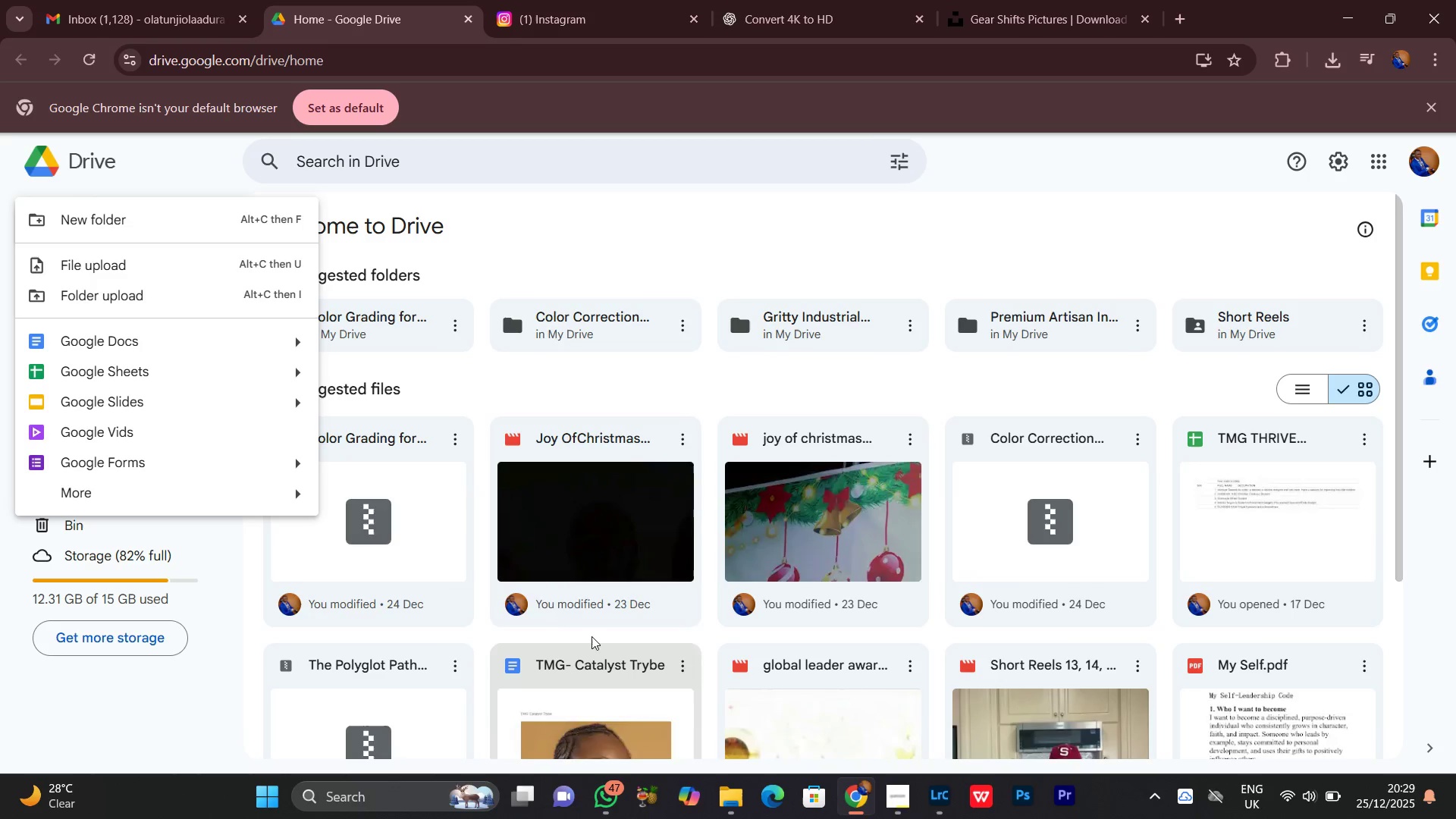 
left_click([61, 221])
 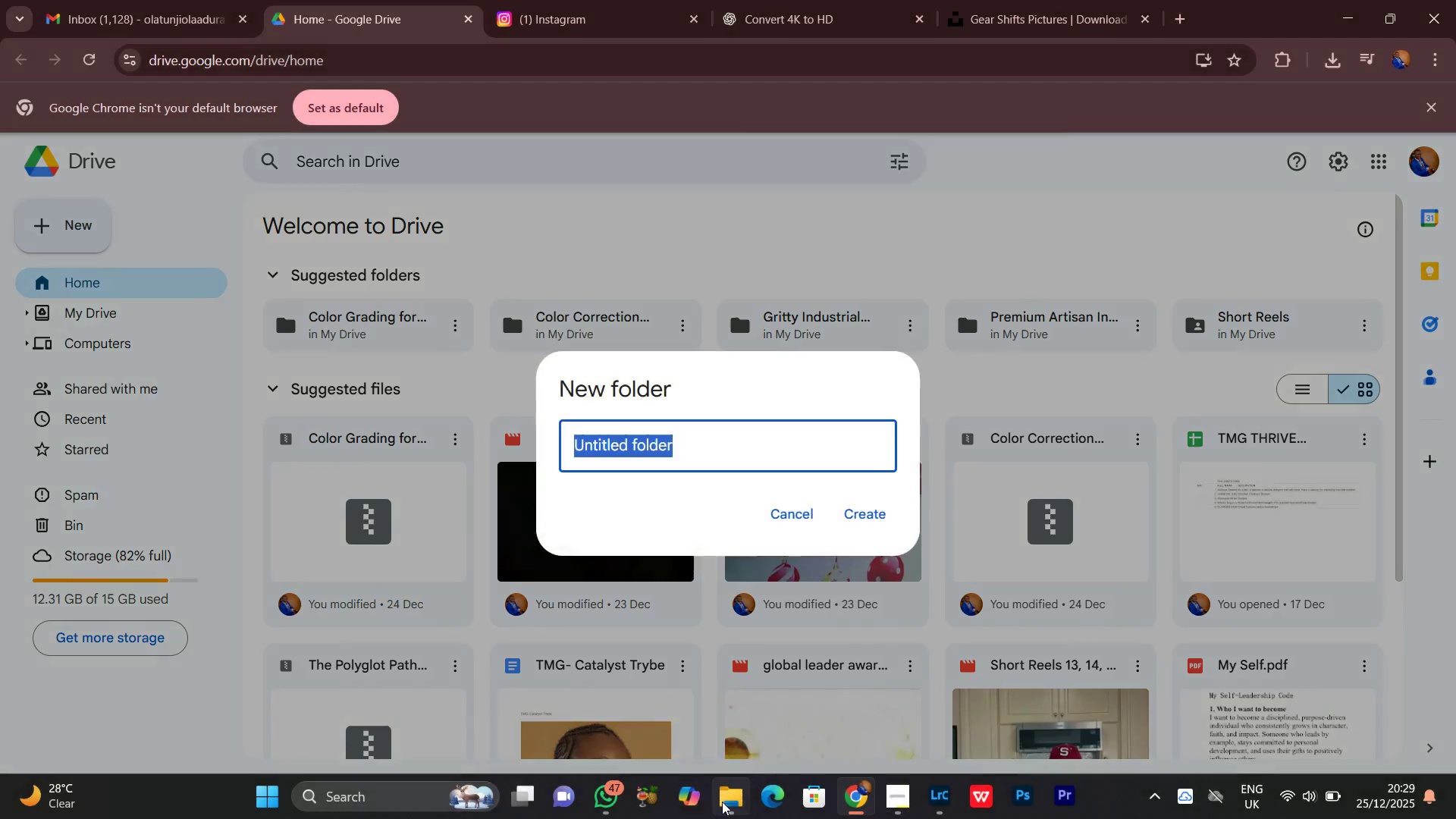 
left_click([718, 670])
 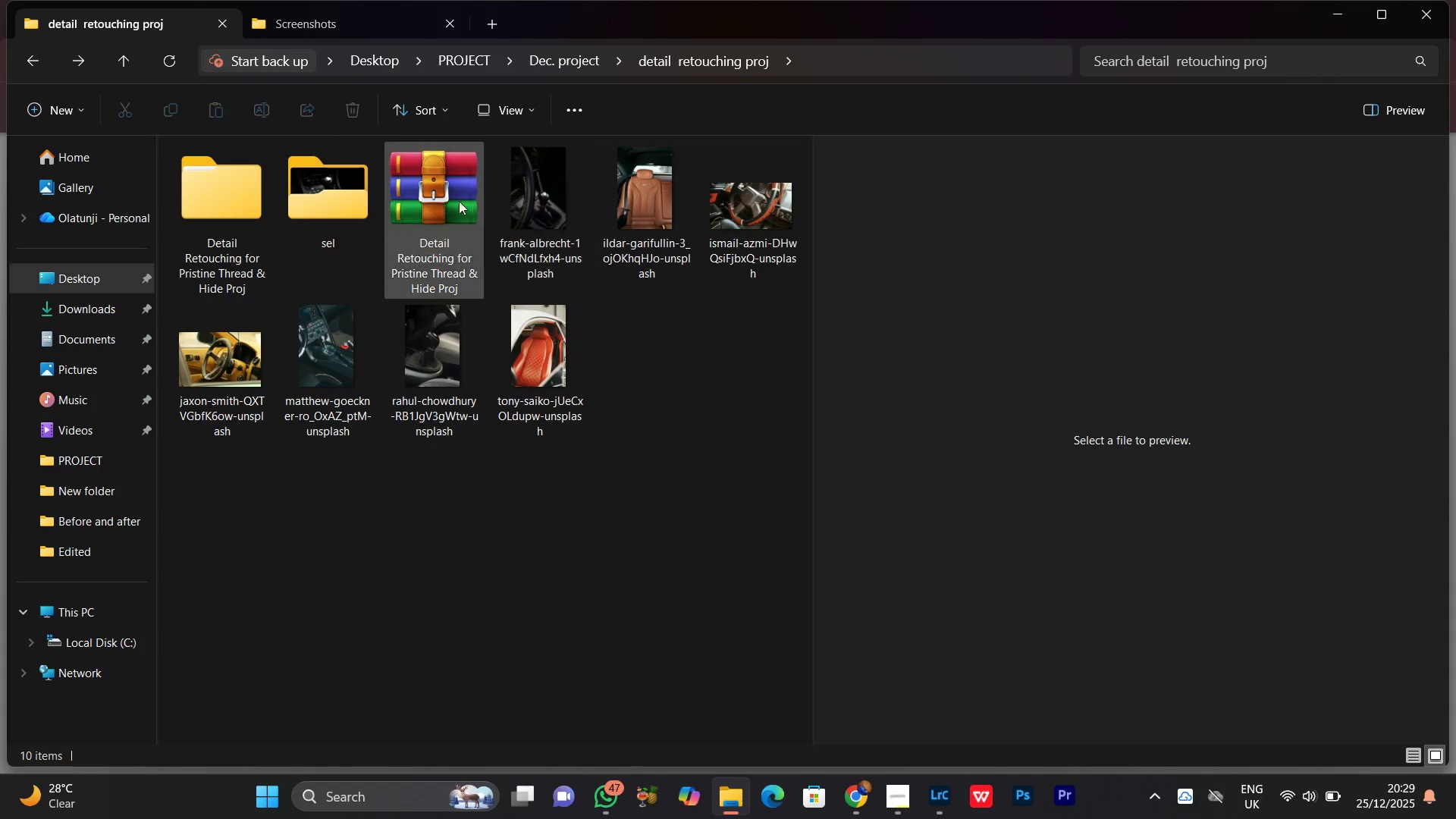 
left_click([457, 193])
 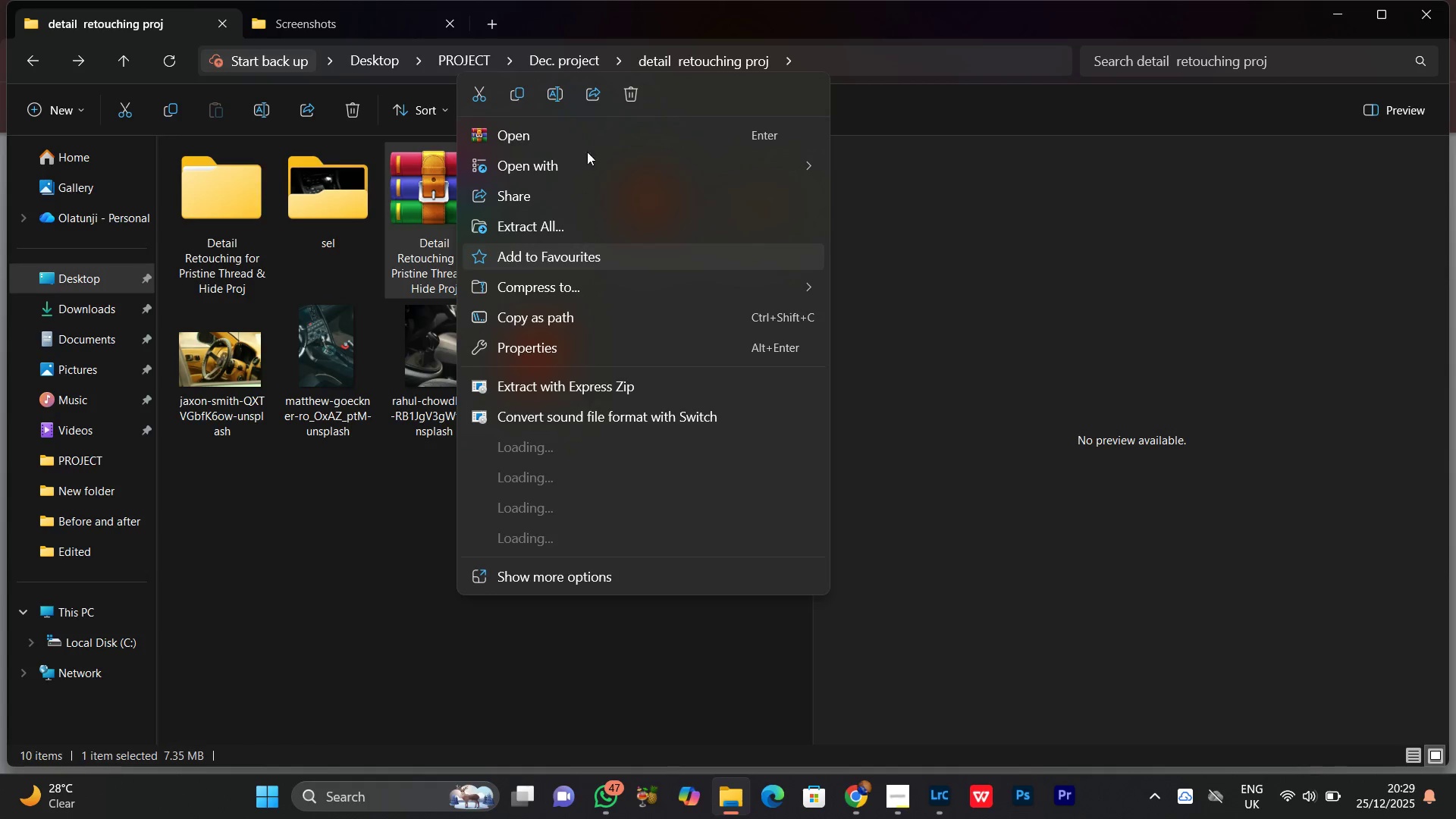 
left_click([557, 93])
 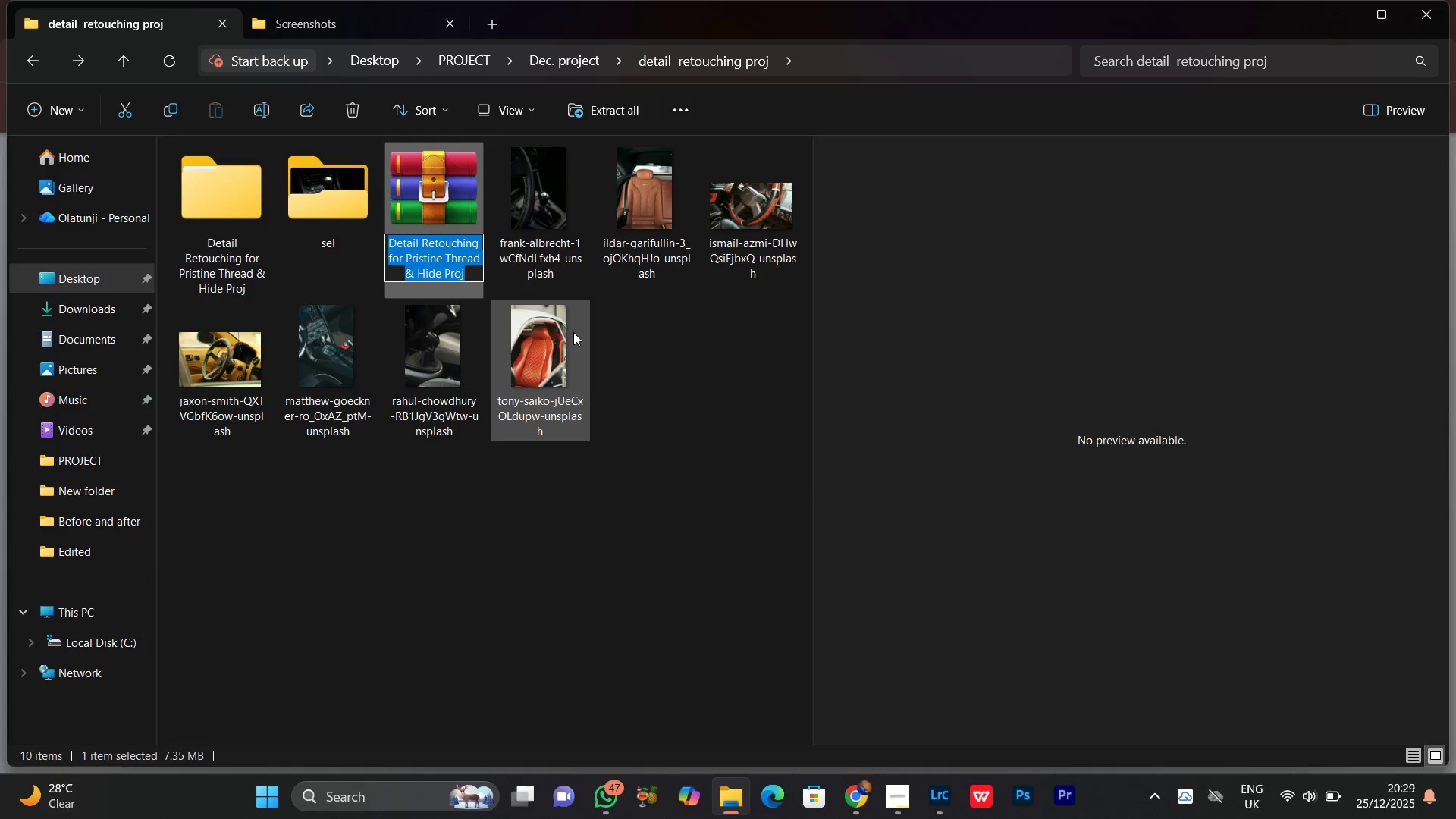 
key(Control+C)
 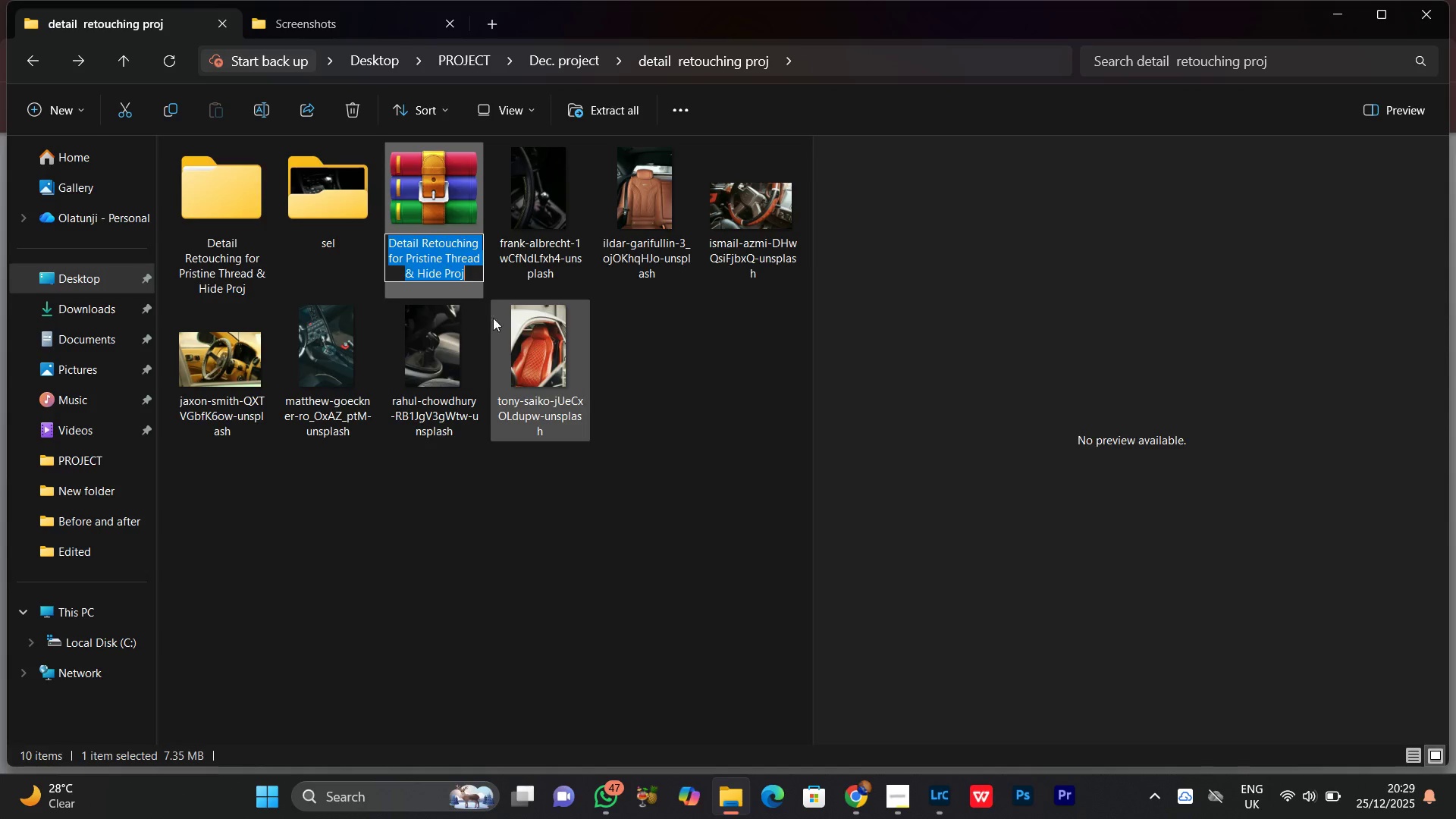 
key(Control+C)
 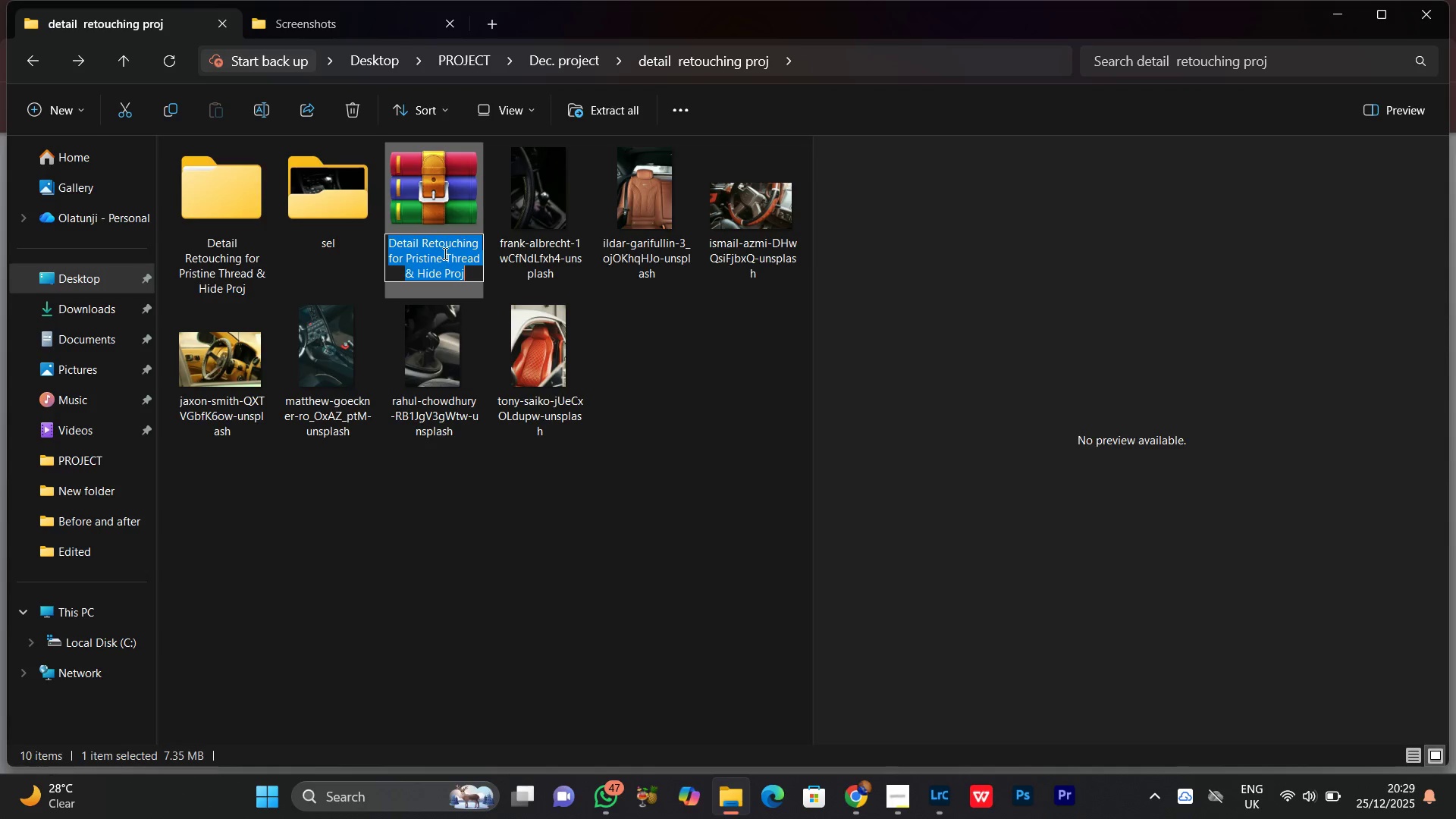 
key(Control+C)
 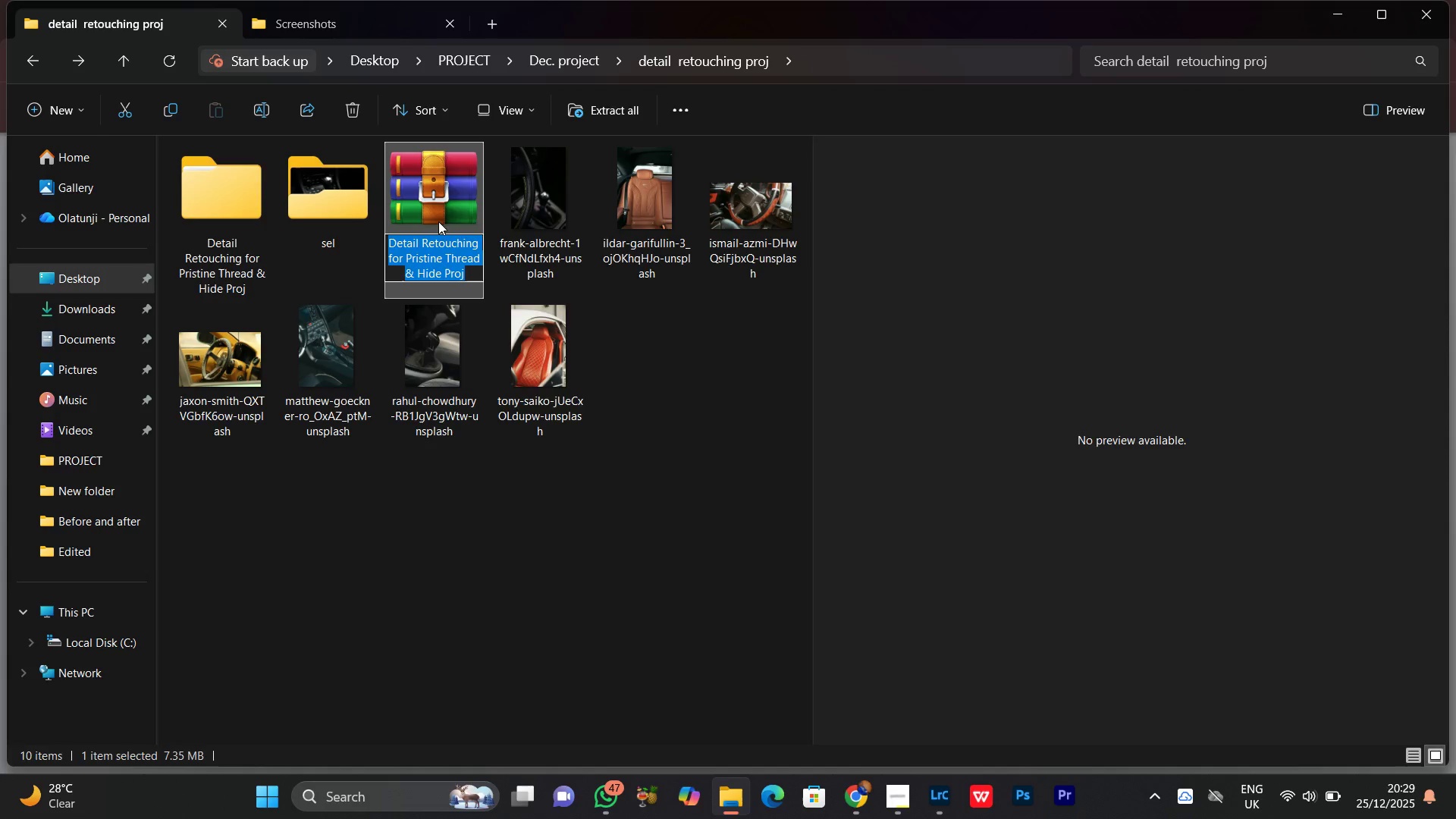 
key(Control+C)
 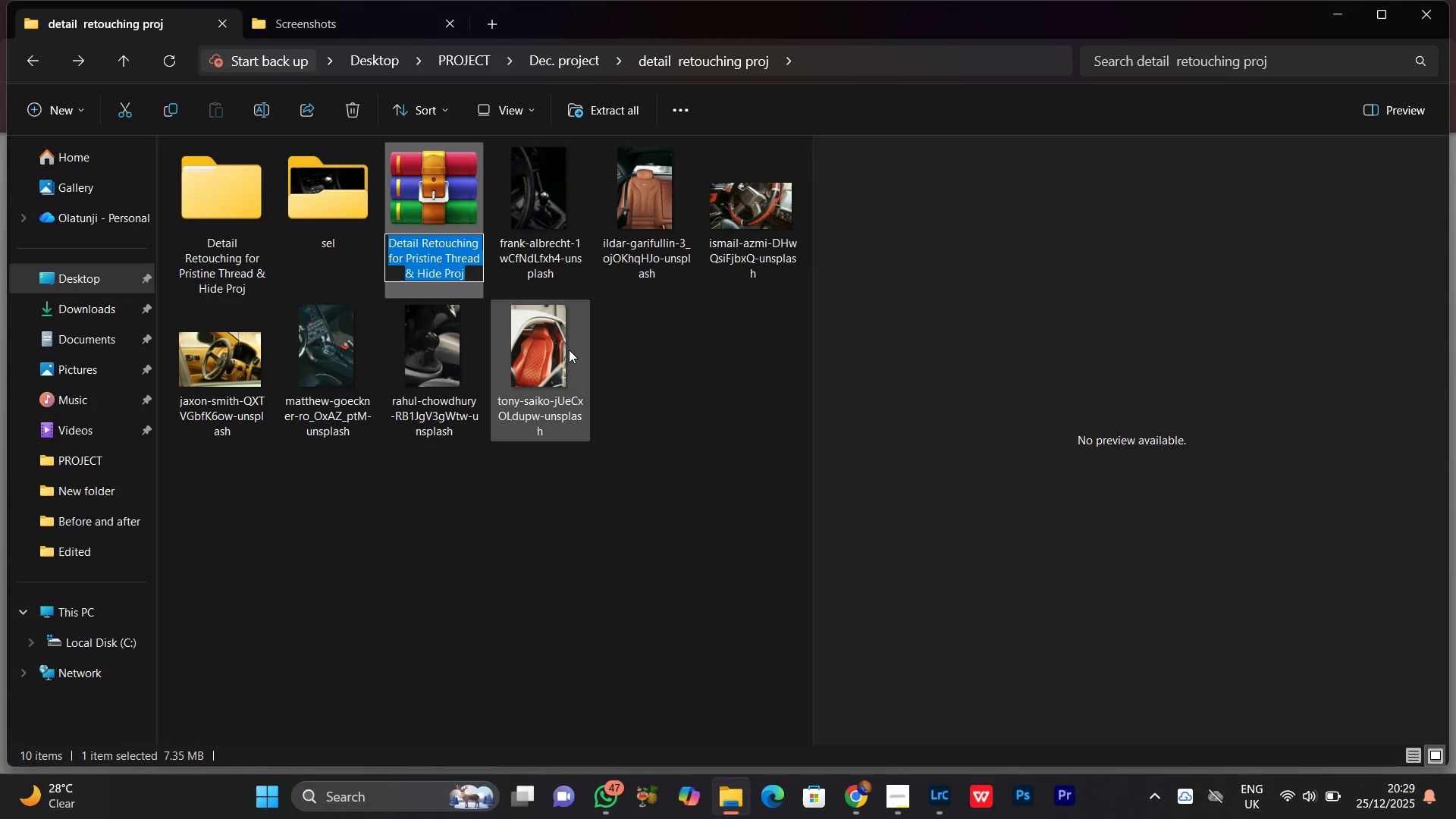 
key(Control+C)
 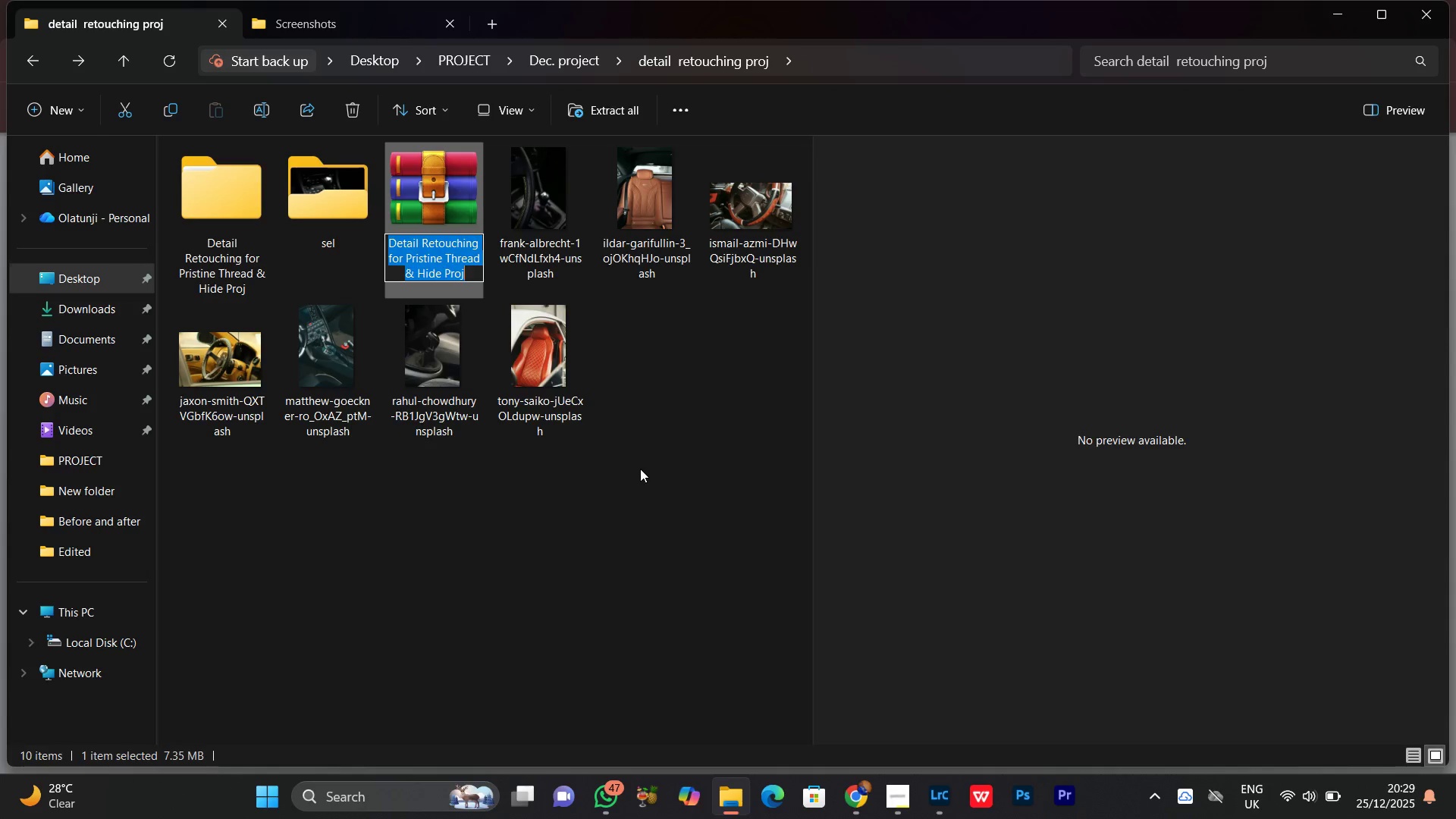 
left_click([640, 469])
 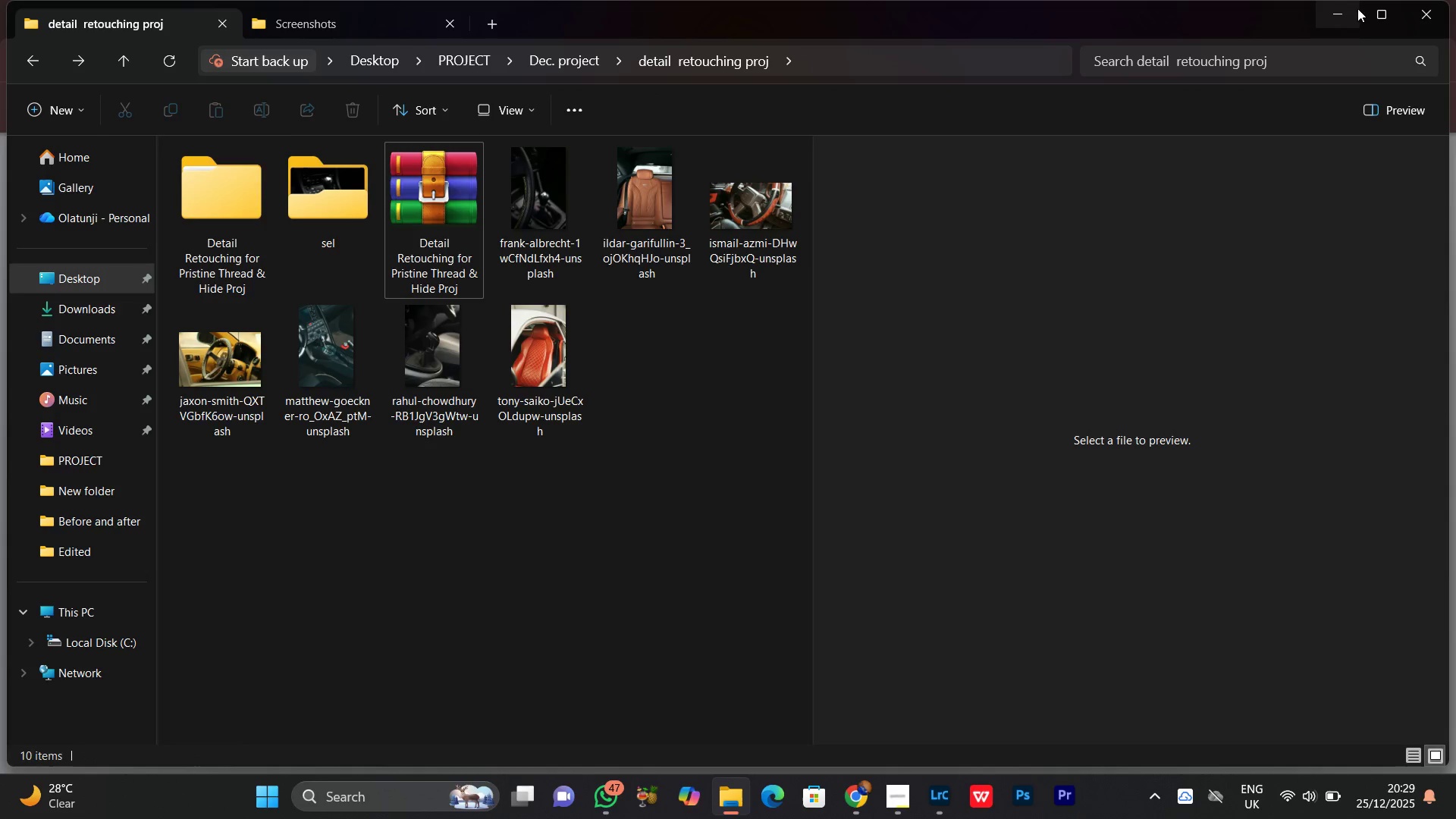 
left_click([1341, 10])
 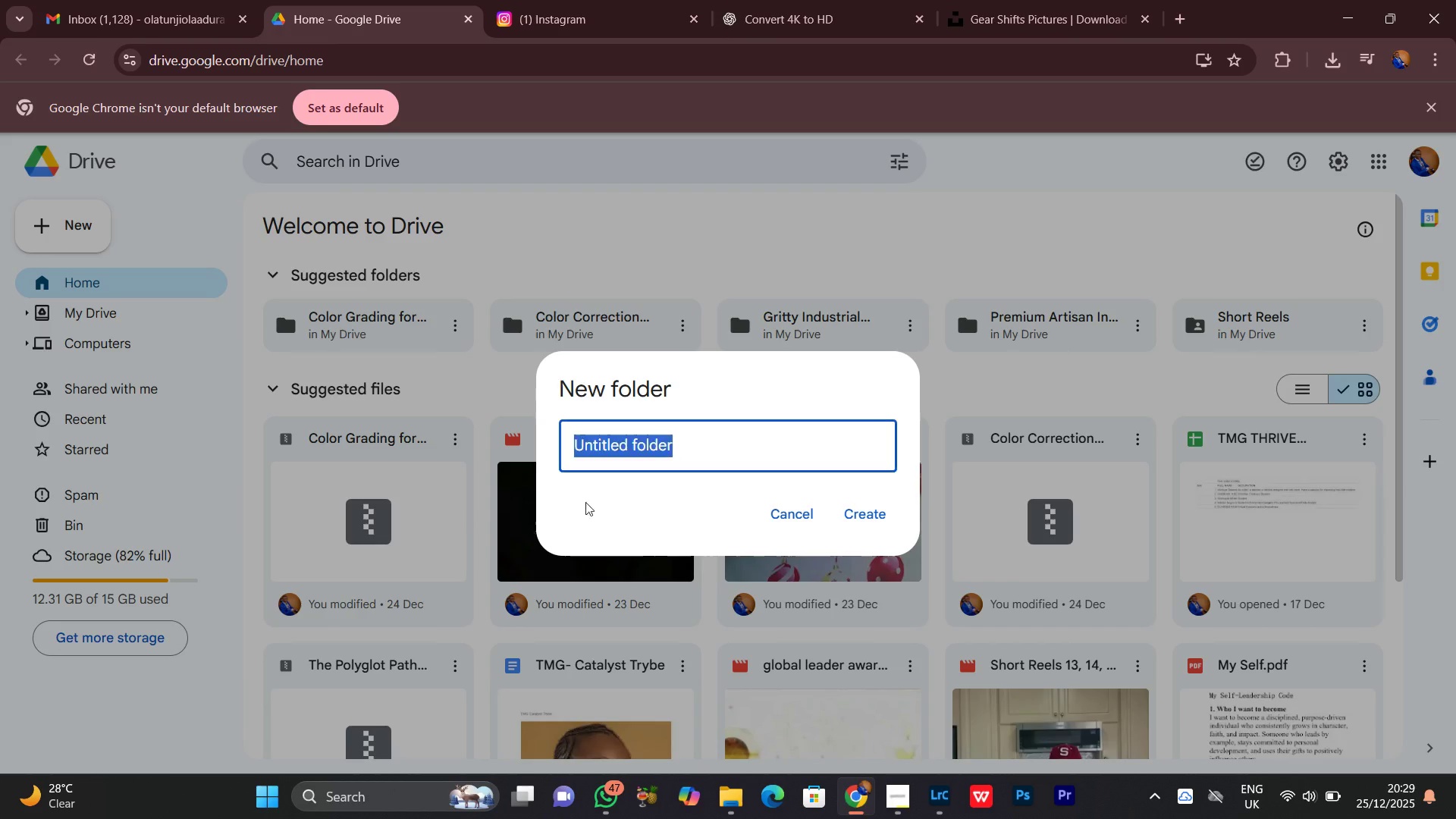 
key(Control+V)
 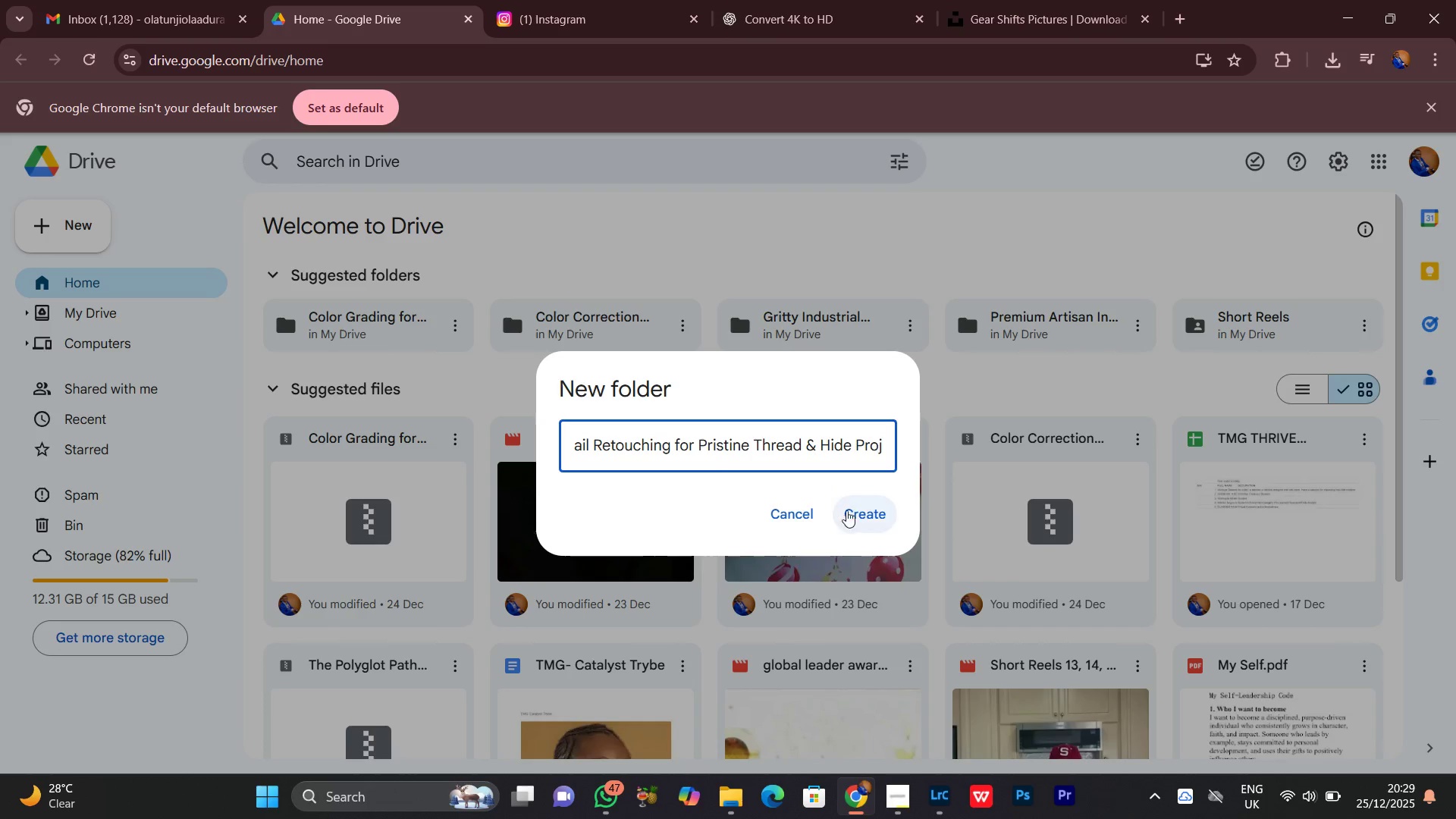 
left_click([856, 511])
 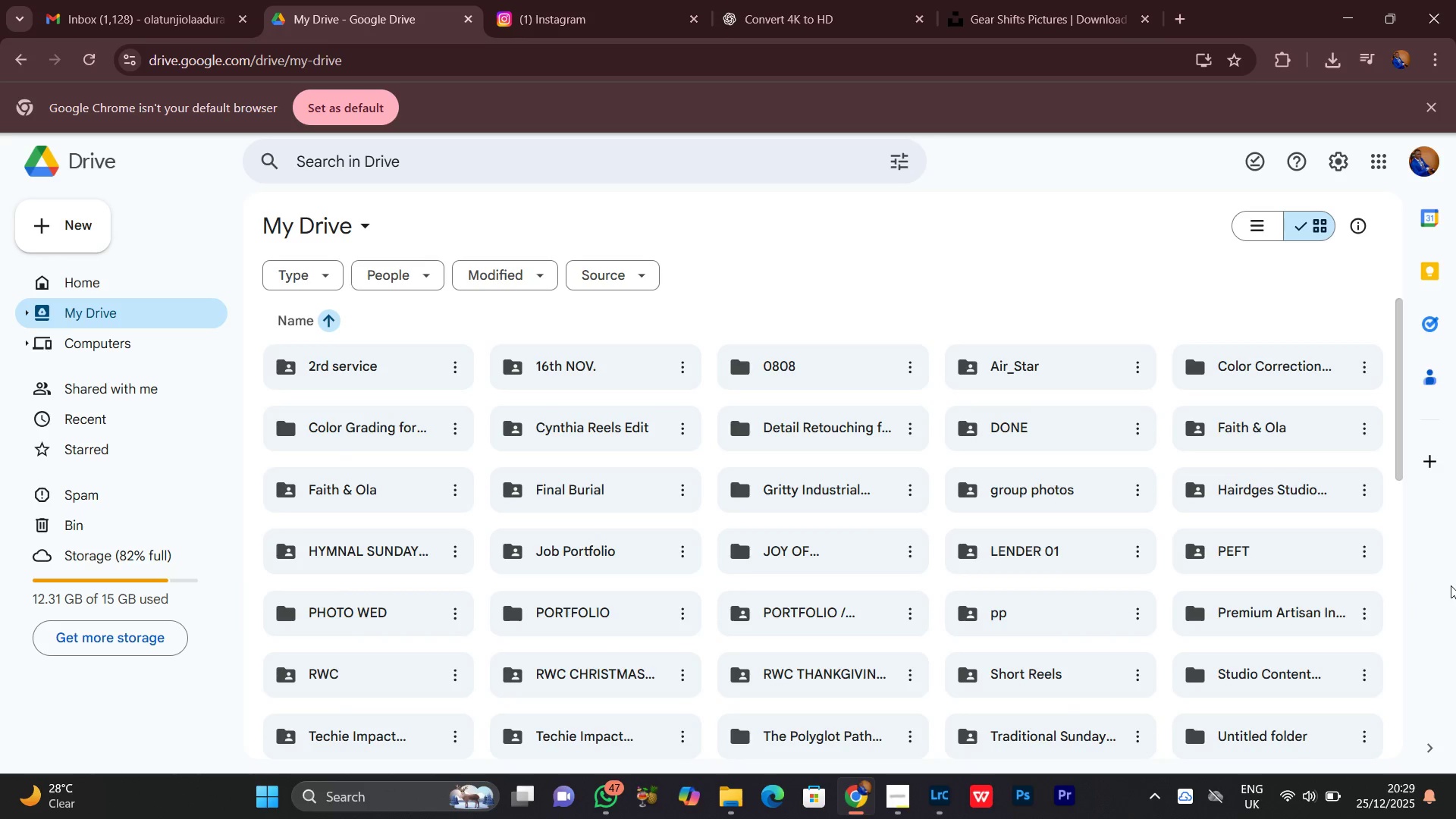 
wait(7.16)
 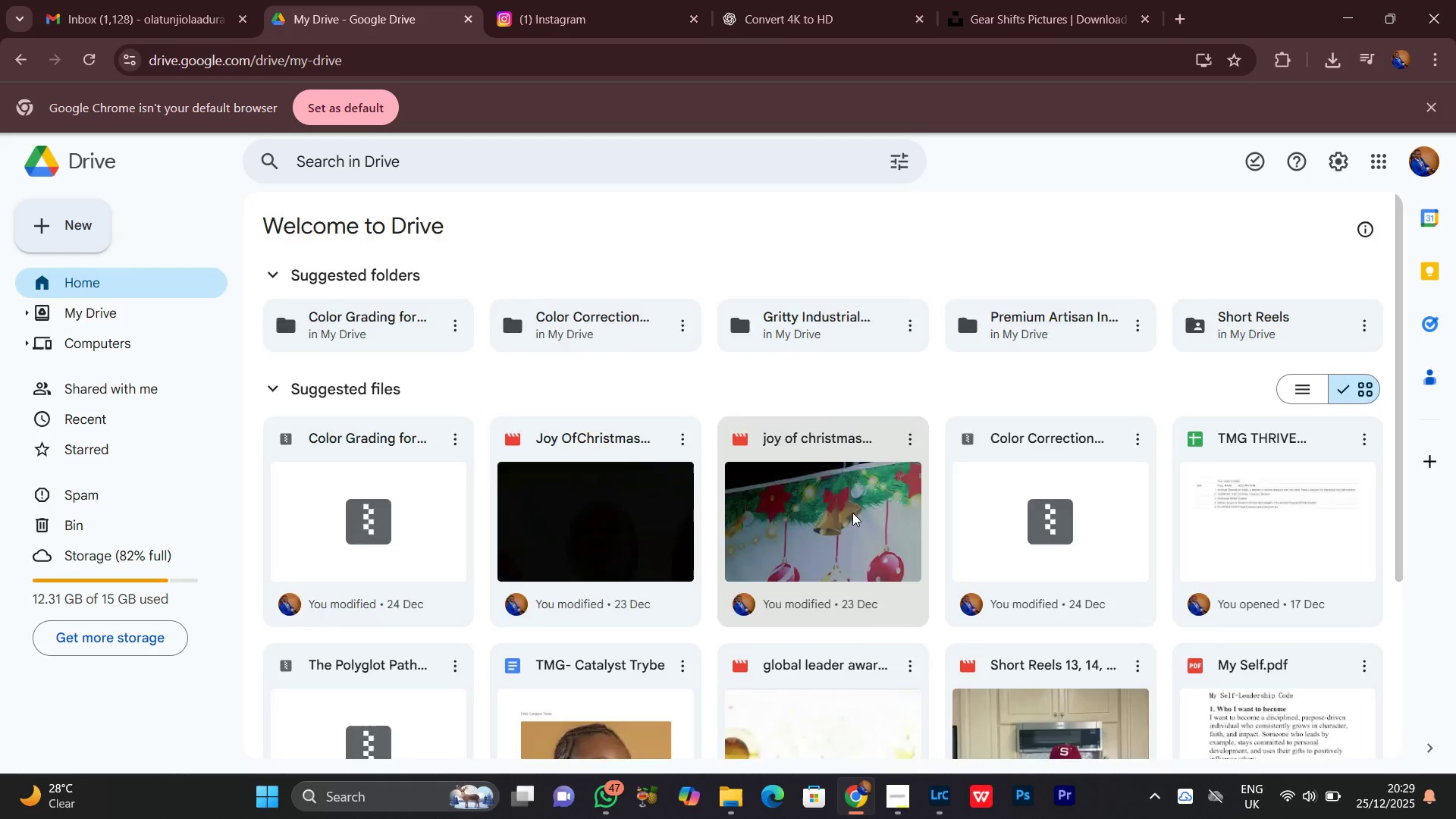 
double_click([787, 424])
 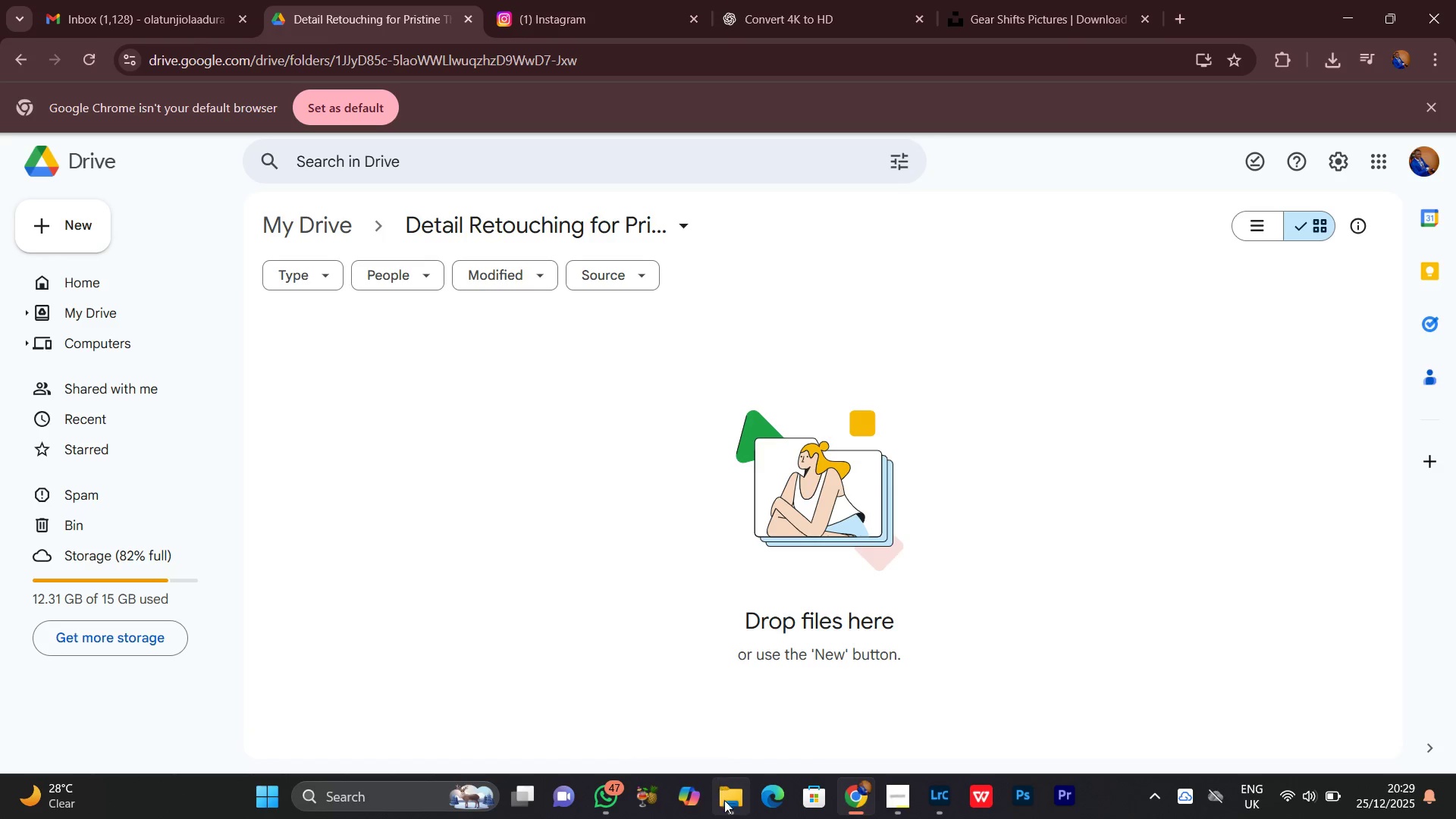 
left_click([686, 696])
 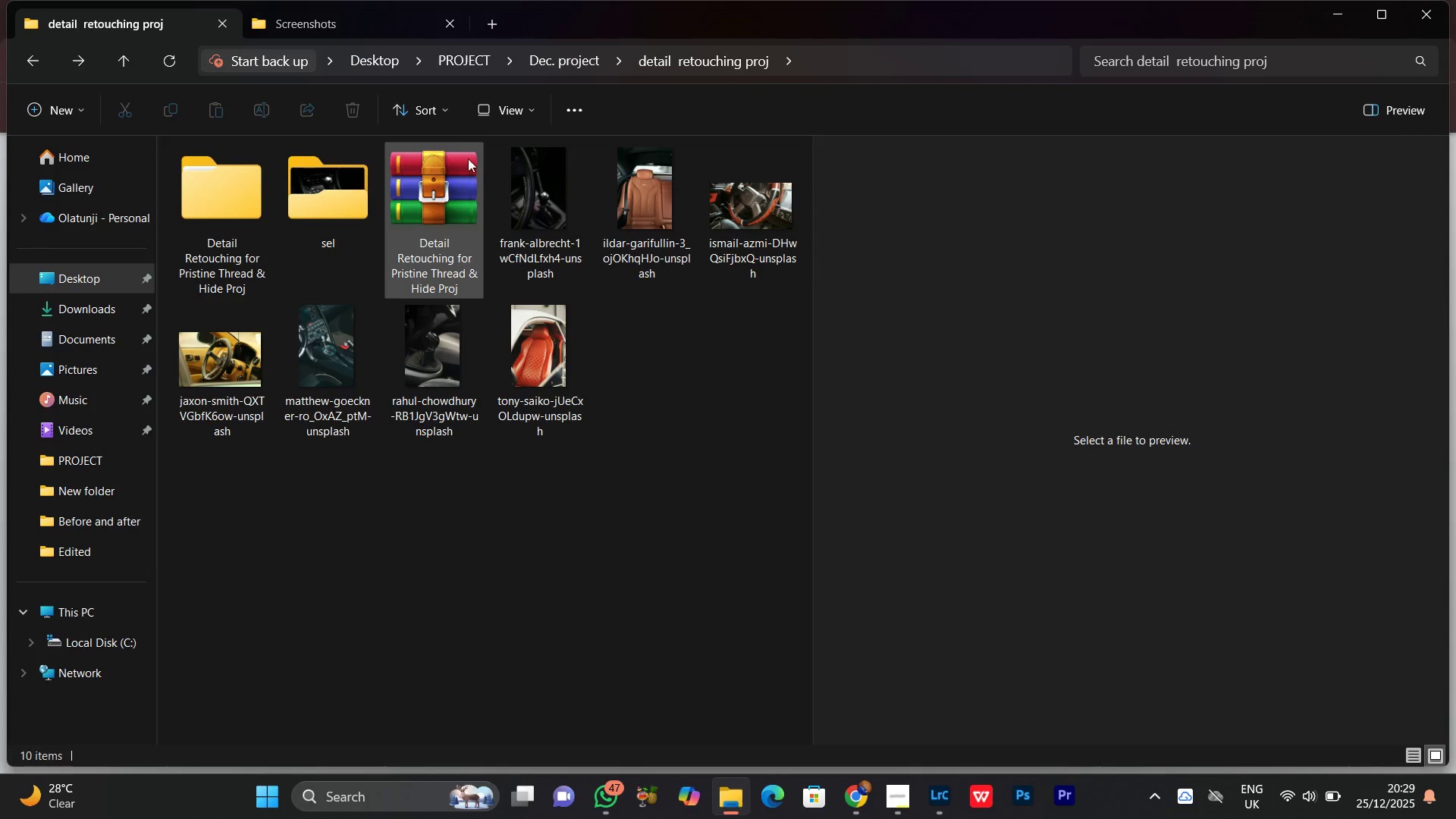 
left_click([437, 221])
 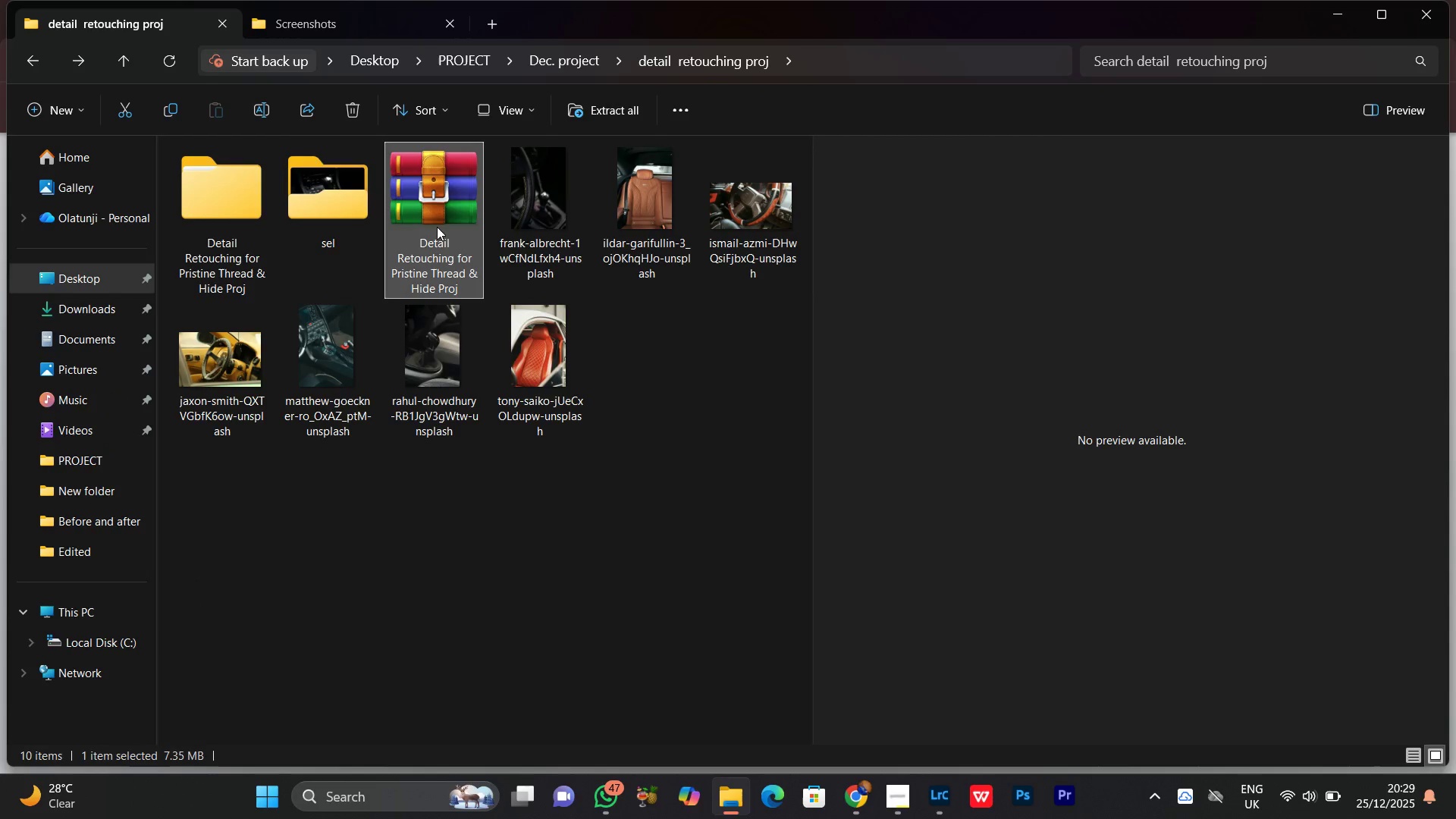 
left_click_drag(start_coordinate=[437, 221], to_coordinate=[707, 463])
 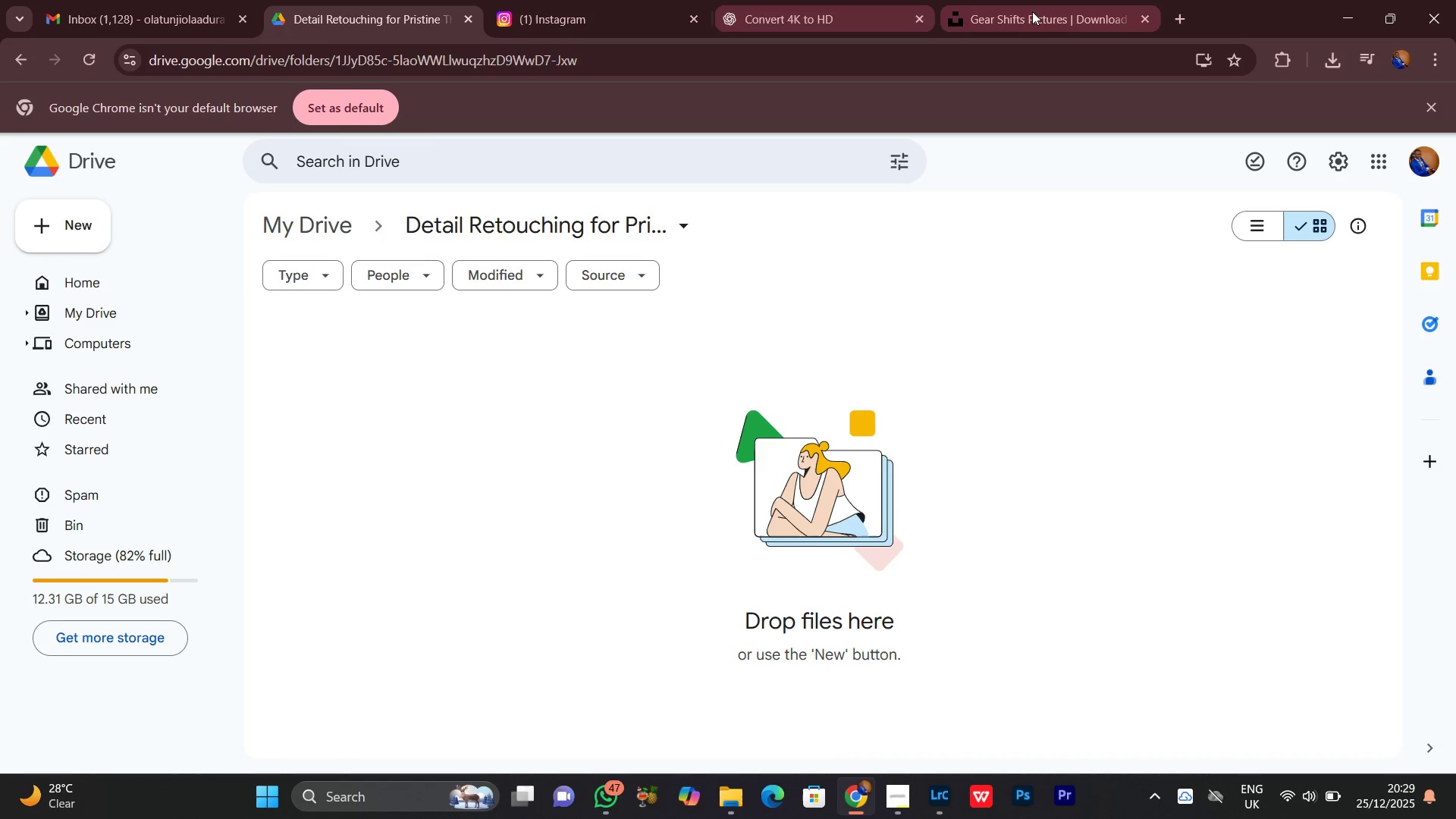 
left_click([1035, 12])
 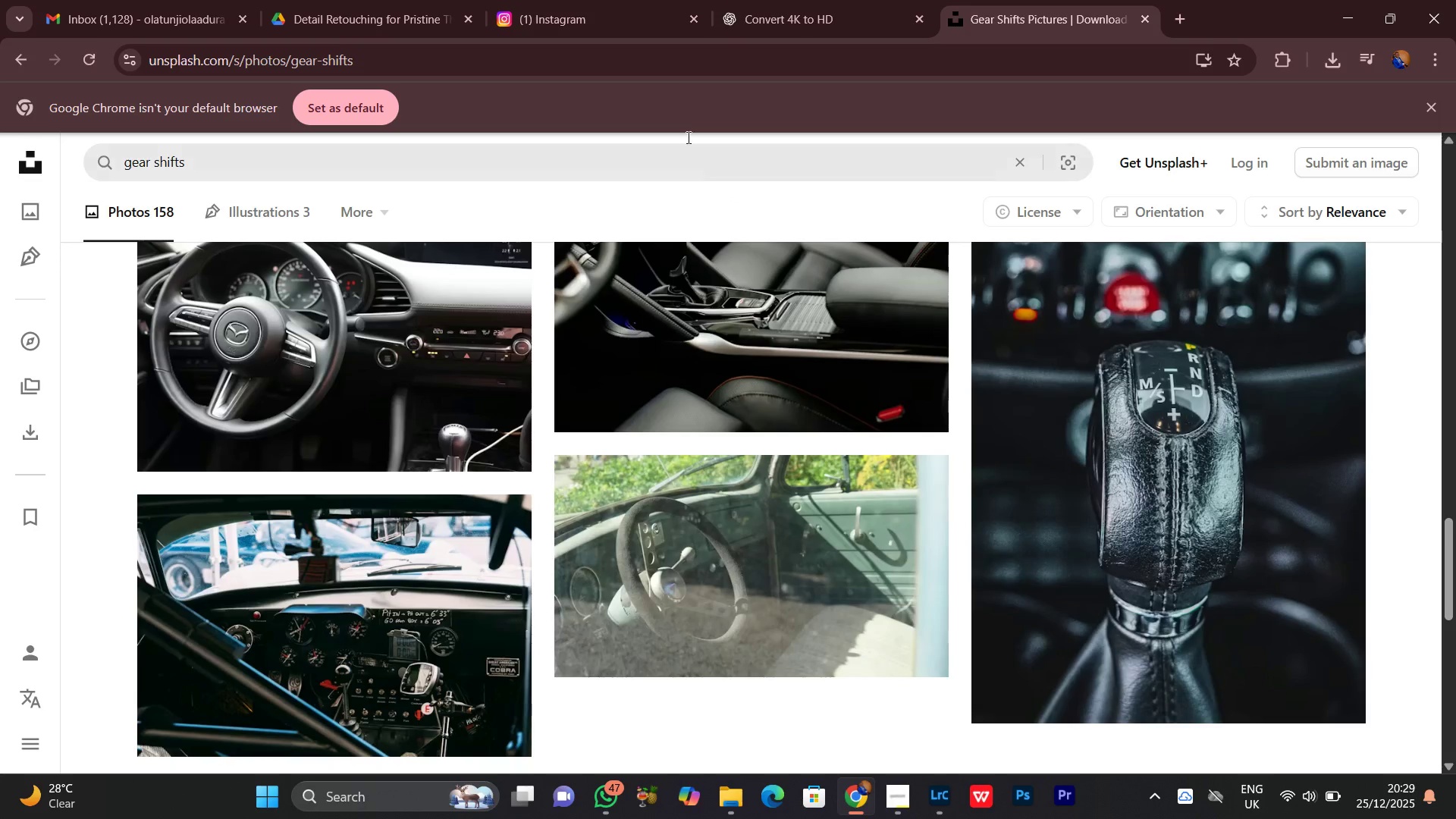 
mouse_move([822, 36])
 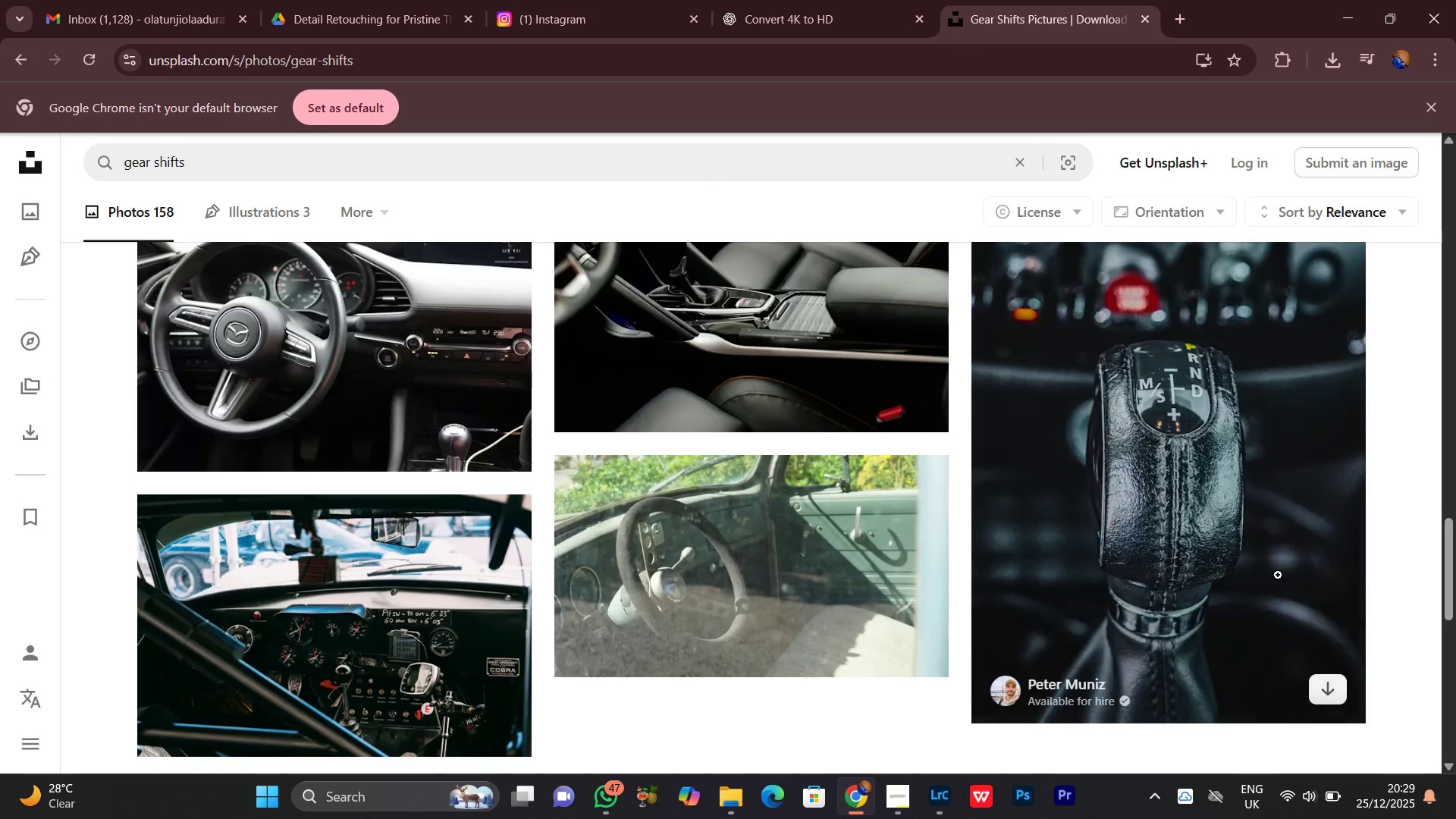 
scroll: coordinate [1278, 575], scroll_direction: down, amount: 3.0
 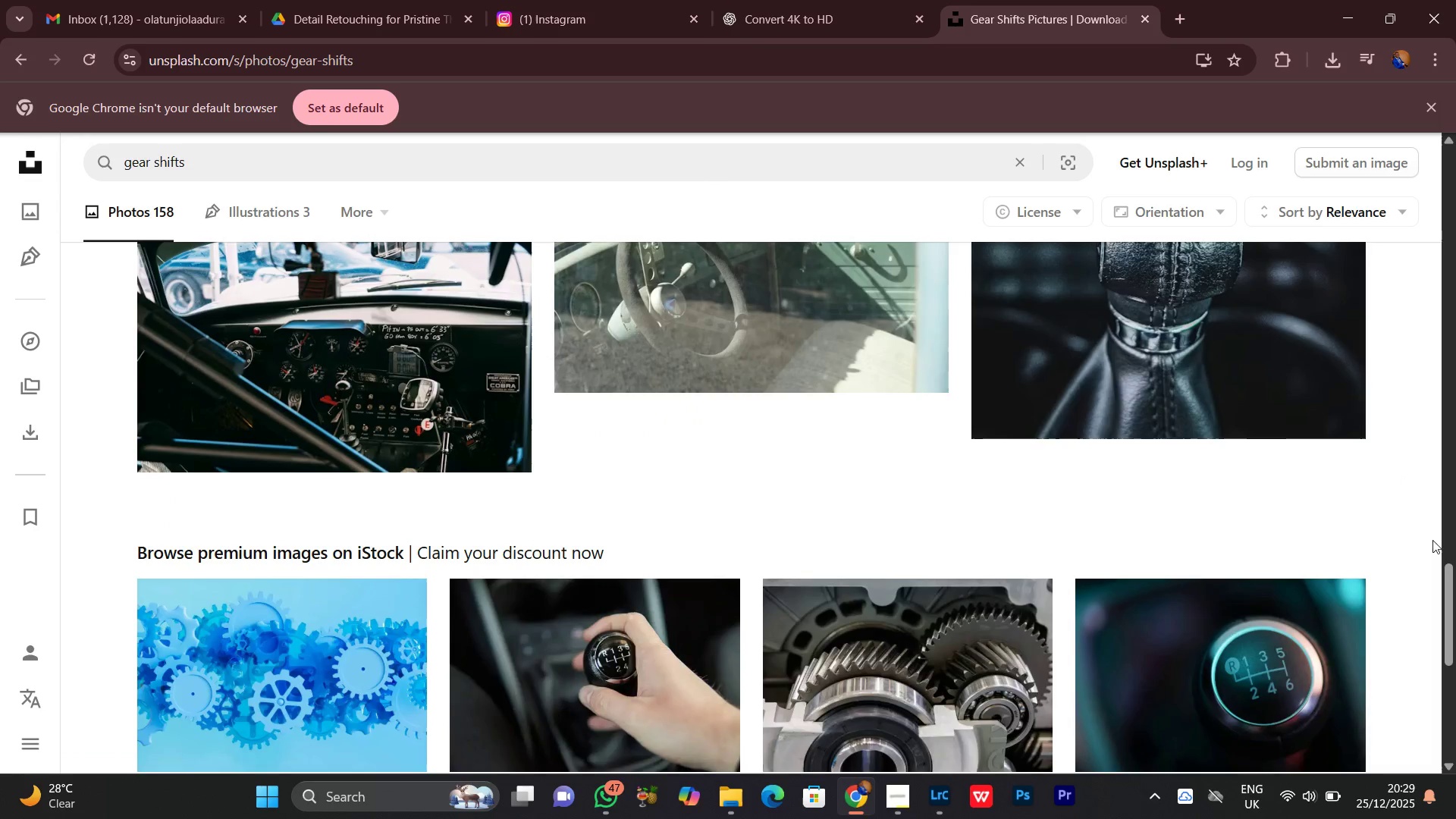 
scroll: coordinate [1432, 540], scroll_direction: up, amount: 4.0
 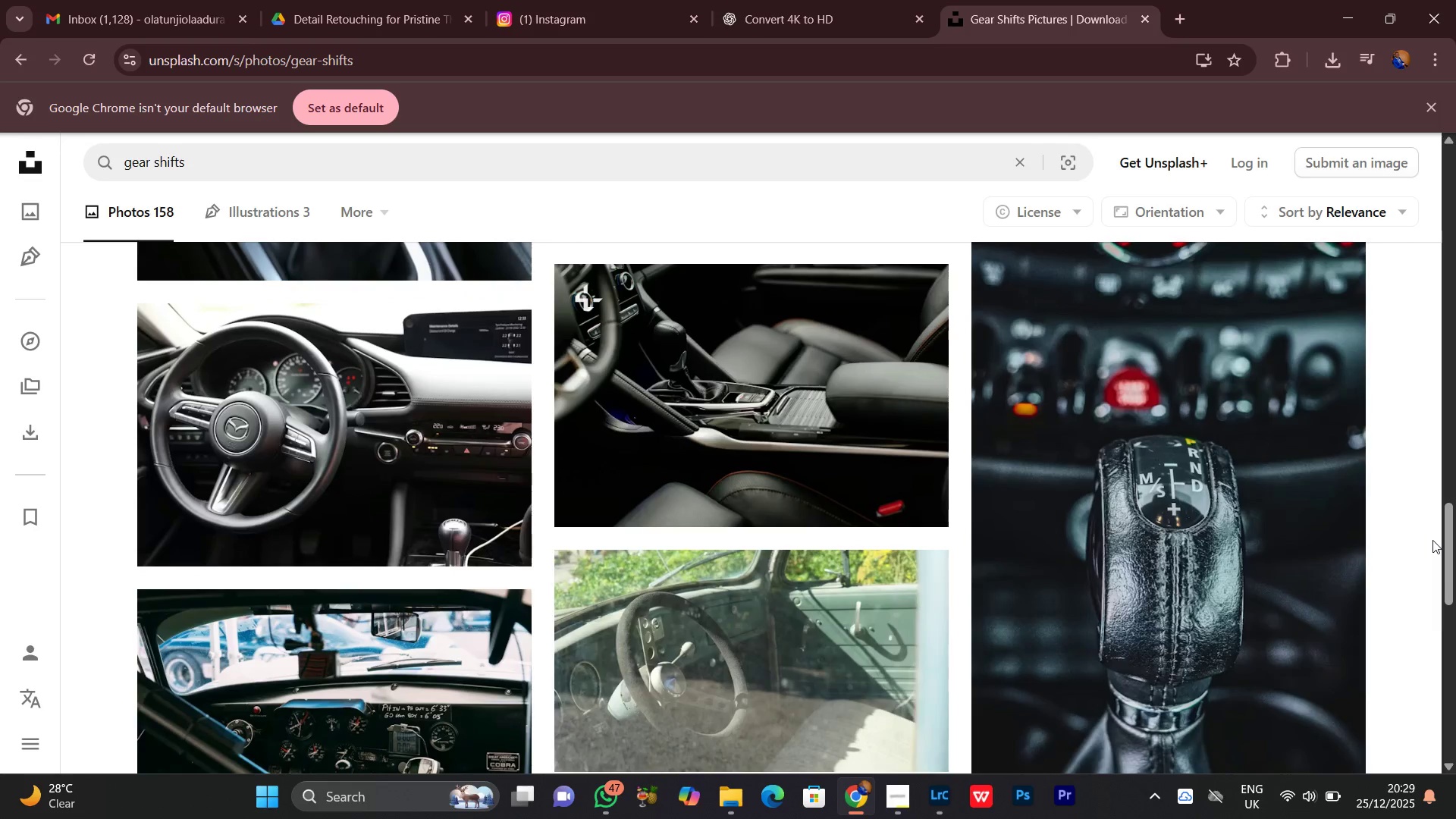 
scroll: coordinate [1432, 540], scroll_direction: down, amount: 1.0
 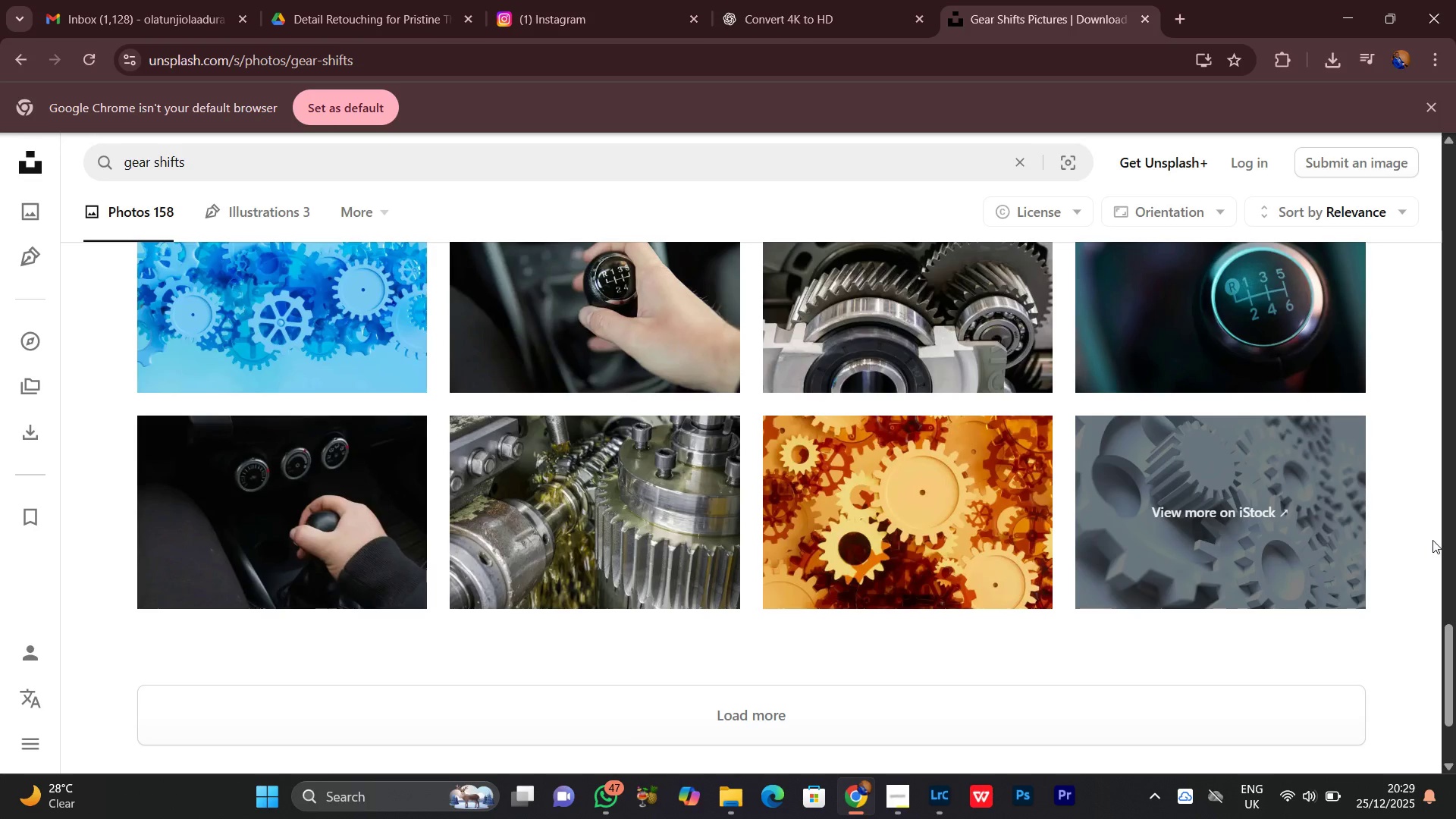 
scroll: coordinate [1431, 538], scroll_direction: up, amount: 7.0
 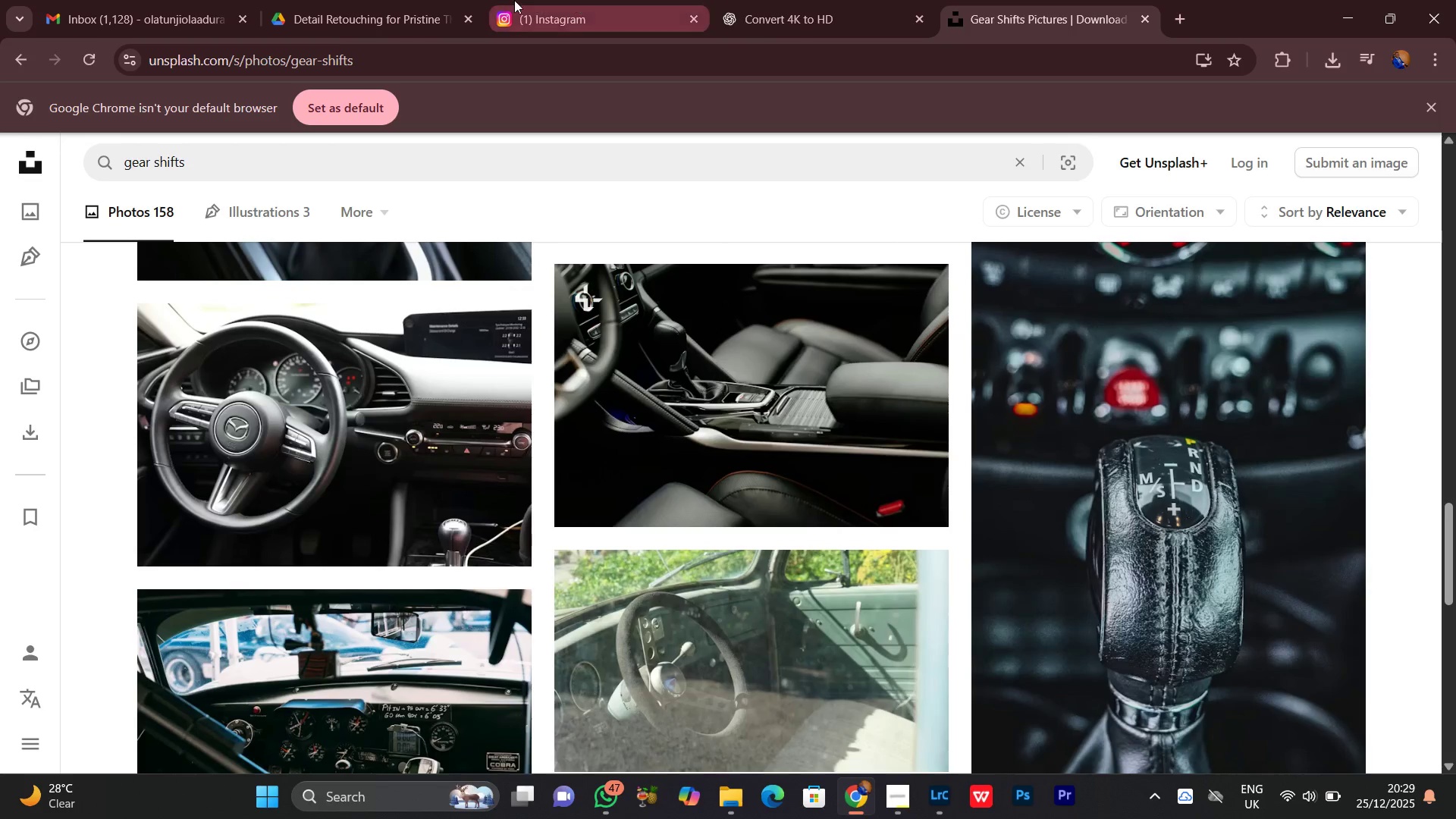 
left_click([322, 0])
 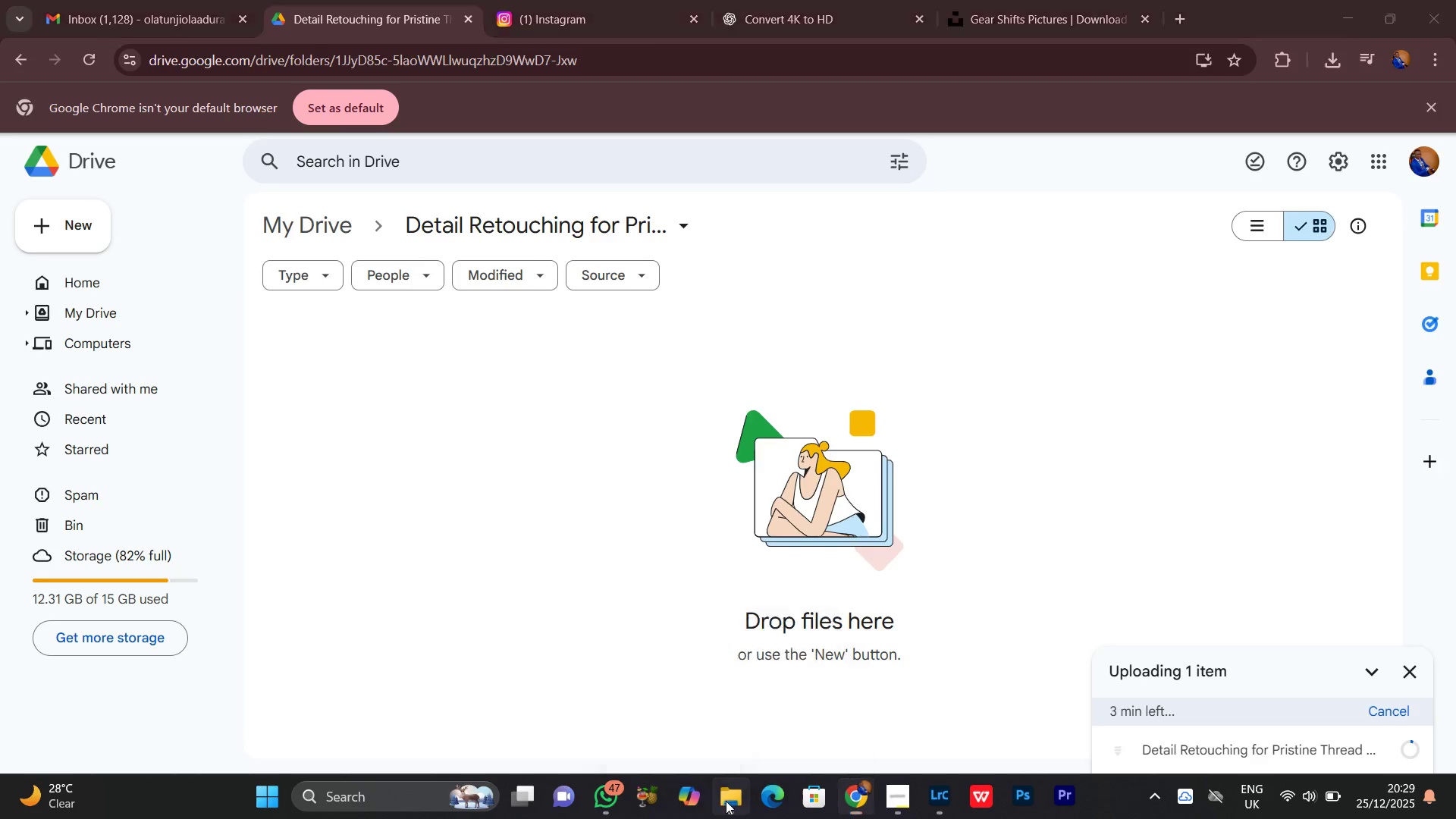 
wait(5.72)
 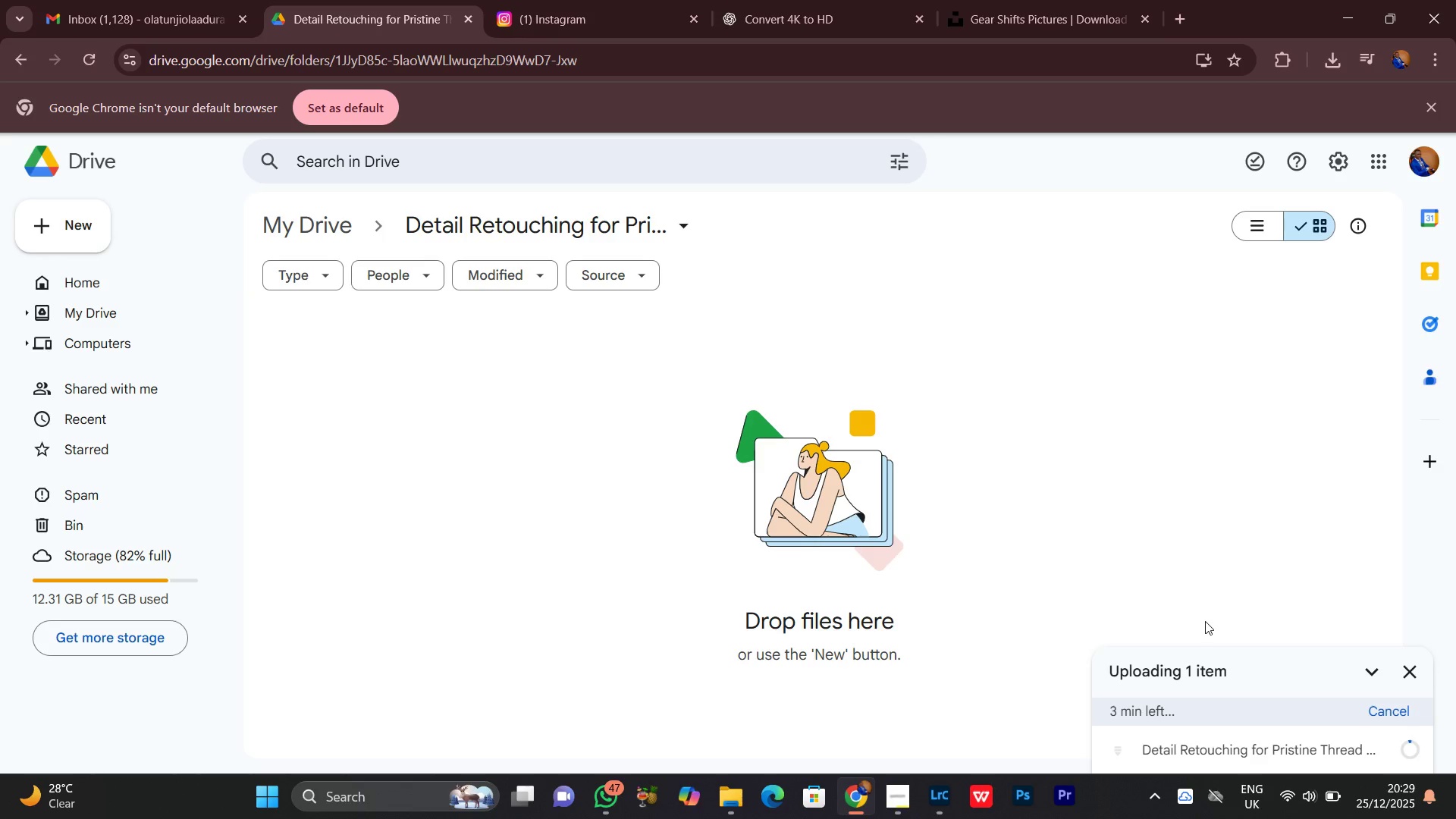 
left_click([460, 664])
 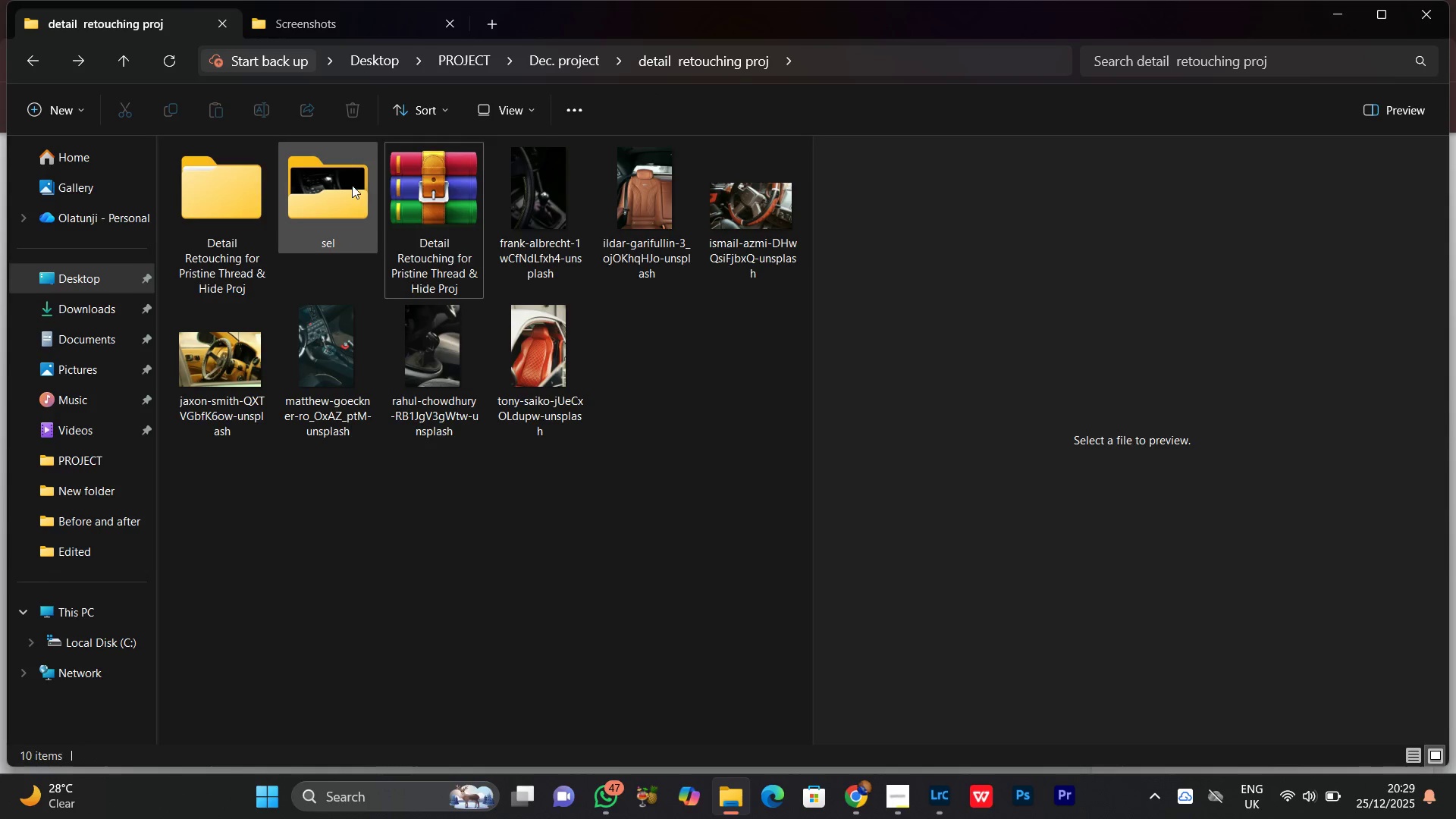 
double_click([352, 185])
 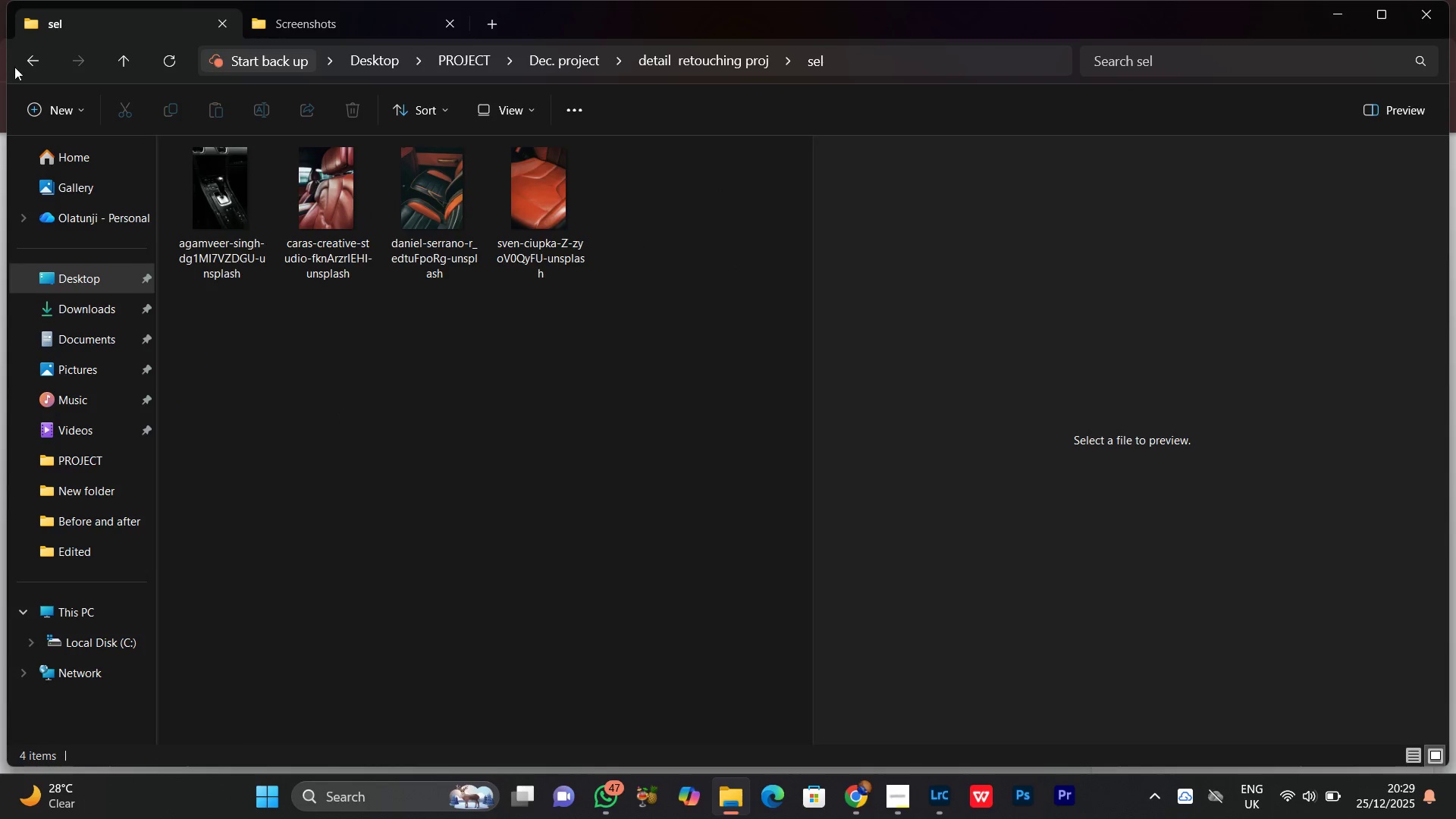 
left_click([30, 67])
 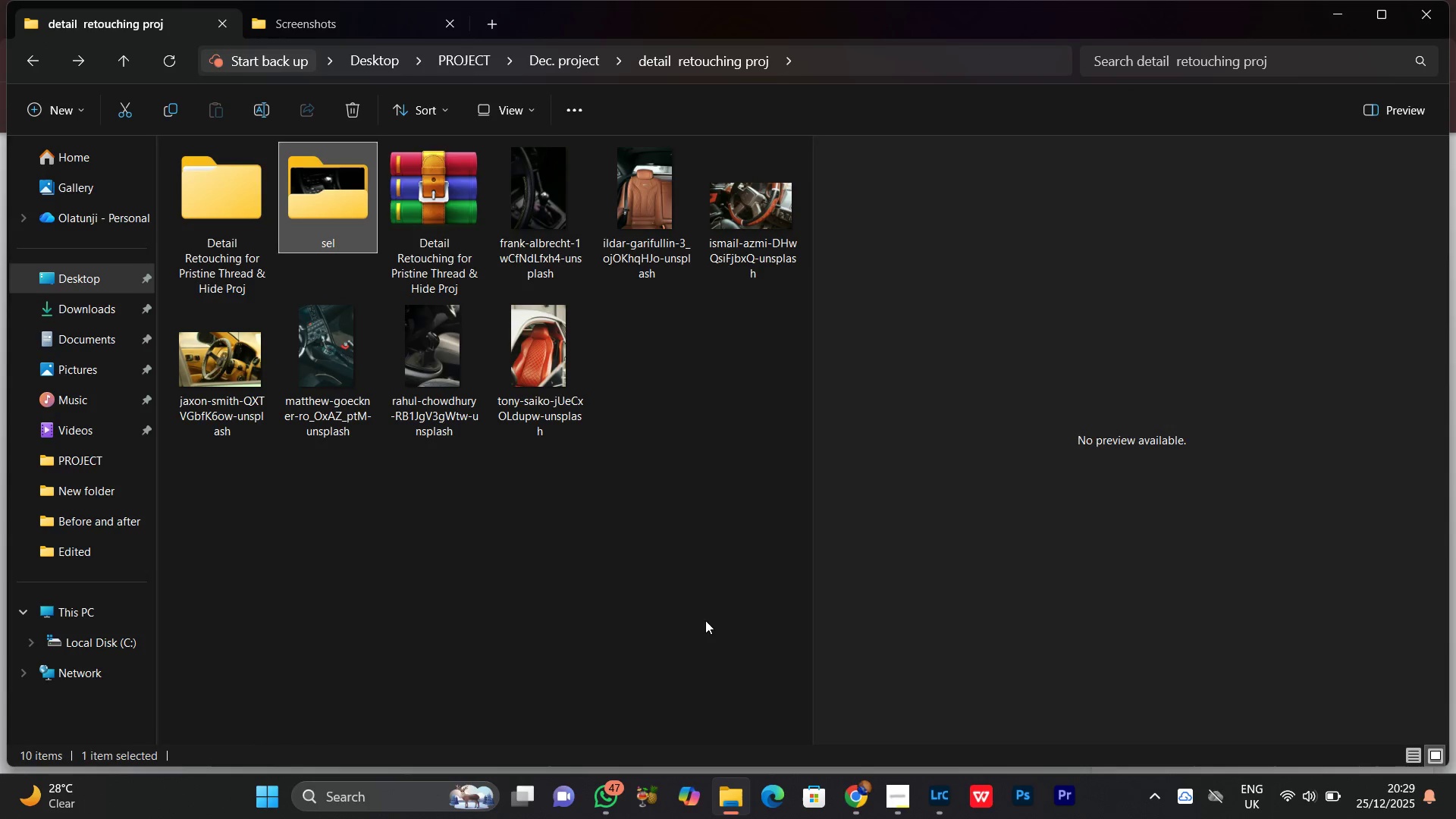 
left_click_drag(start_coordinate=[557, 506], to_coordinate=[563, 519])
 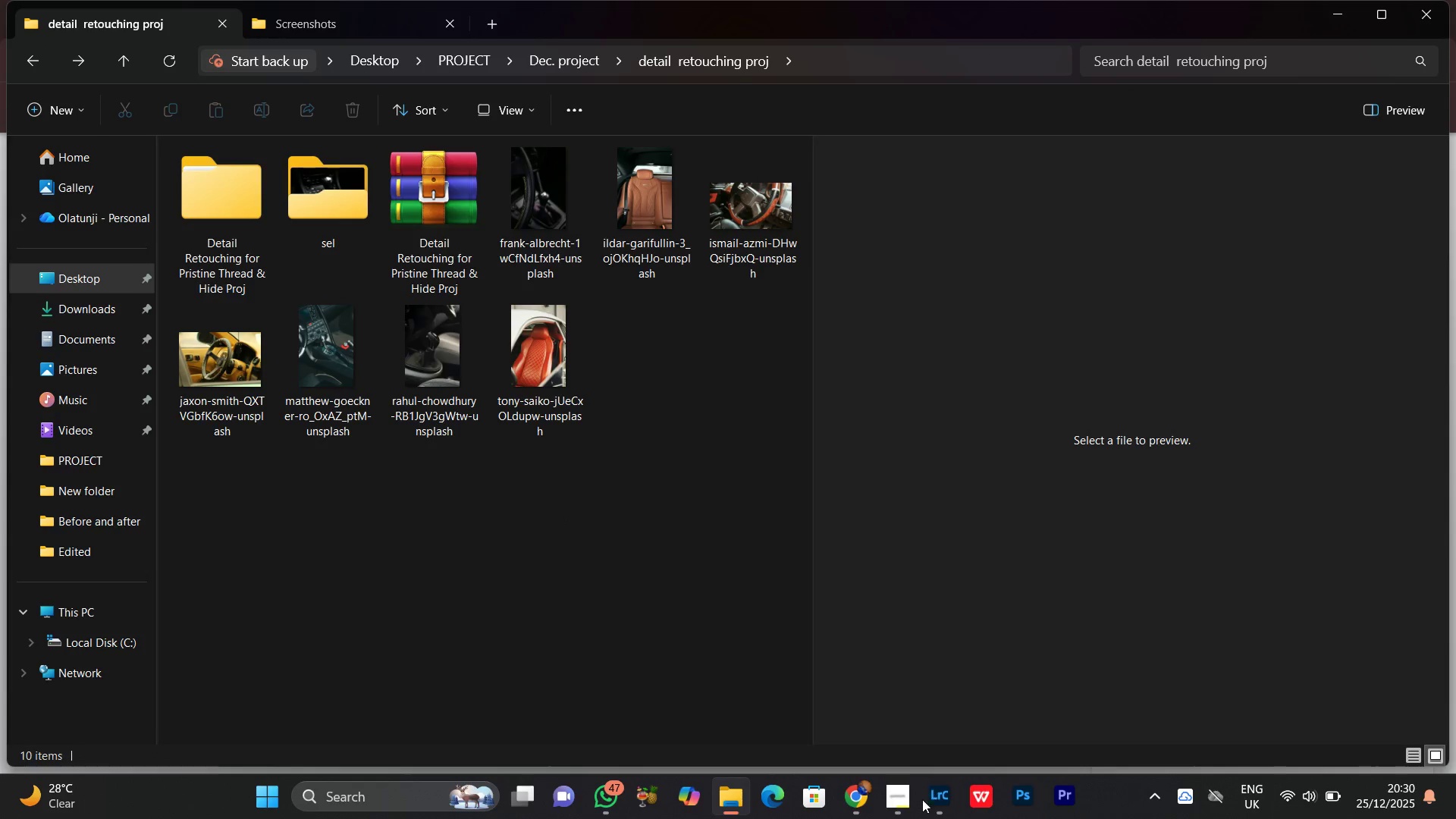 
left_click([908, 805])